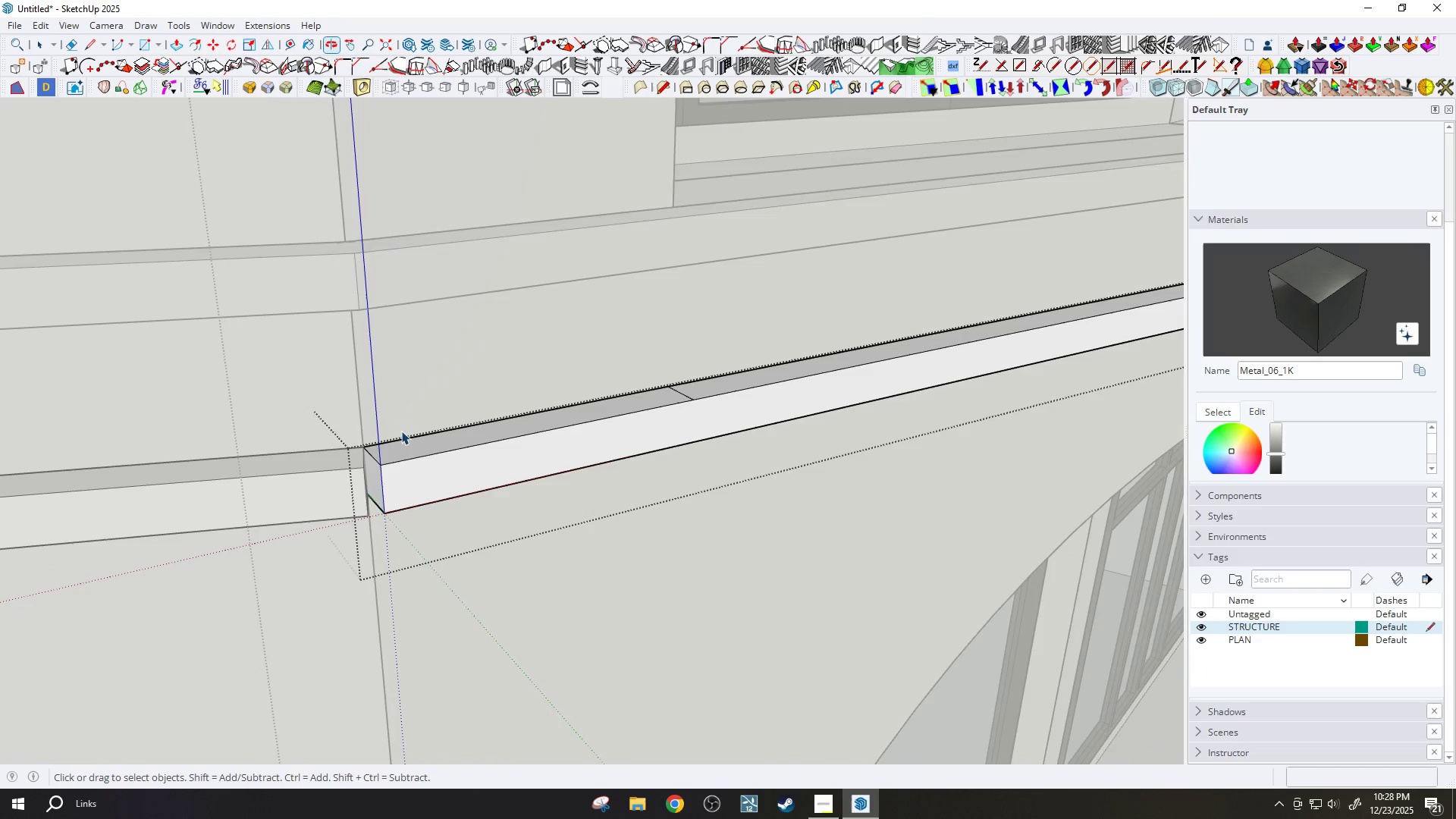 
key(P)
 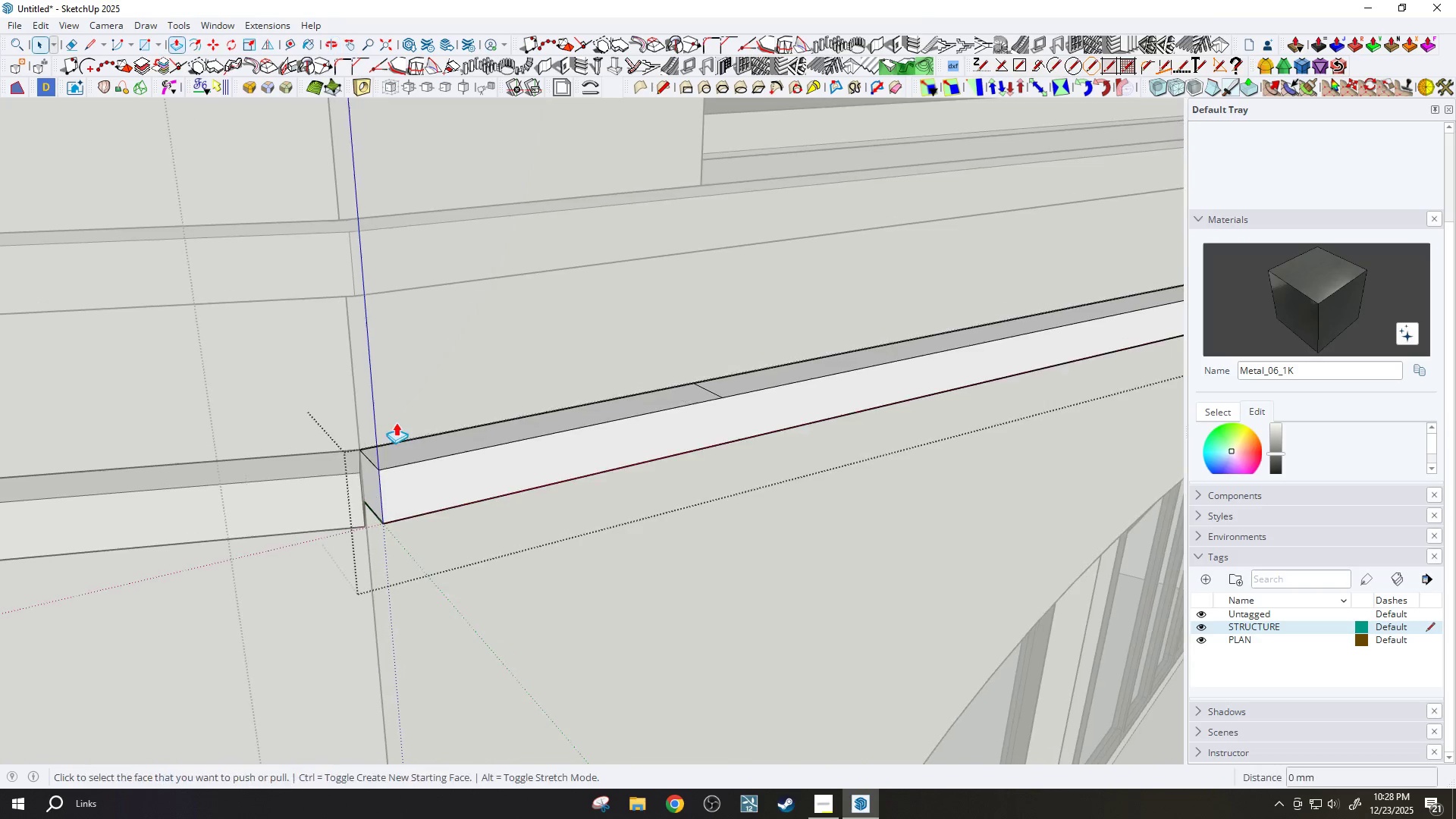 
scroll: coordinate [396, 422], scroll_direction: up, amount: 1.0
 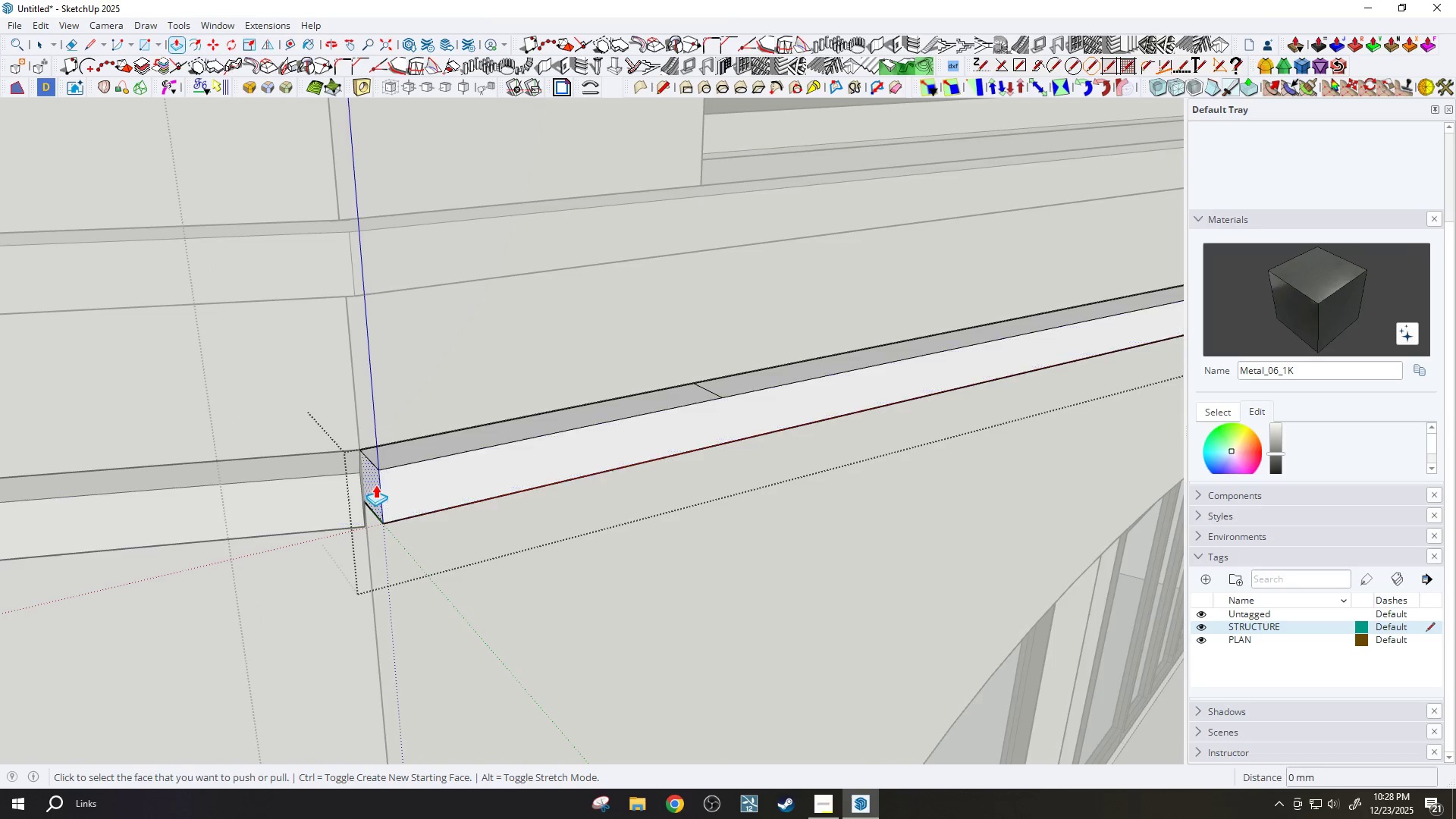 
left_click([372, 484])
 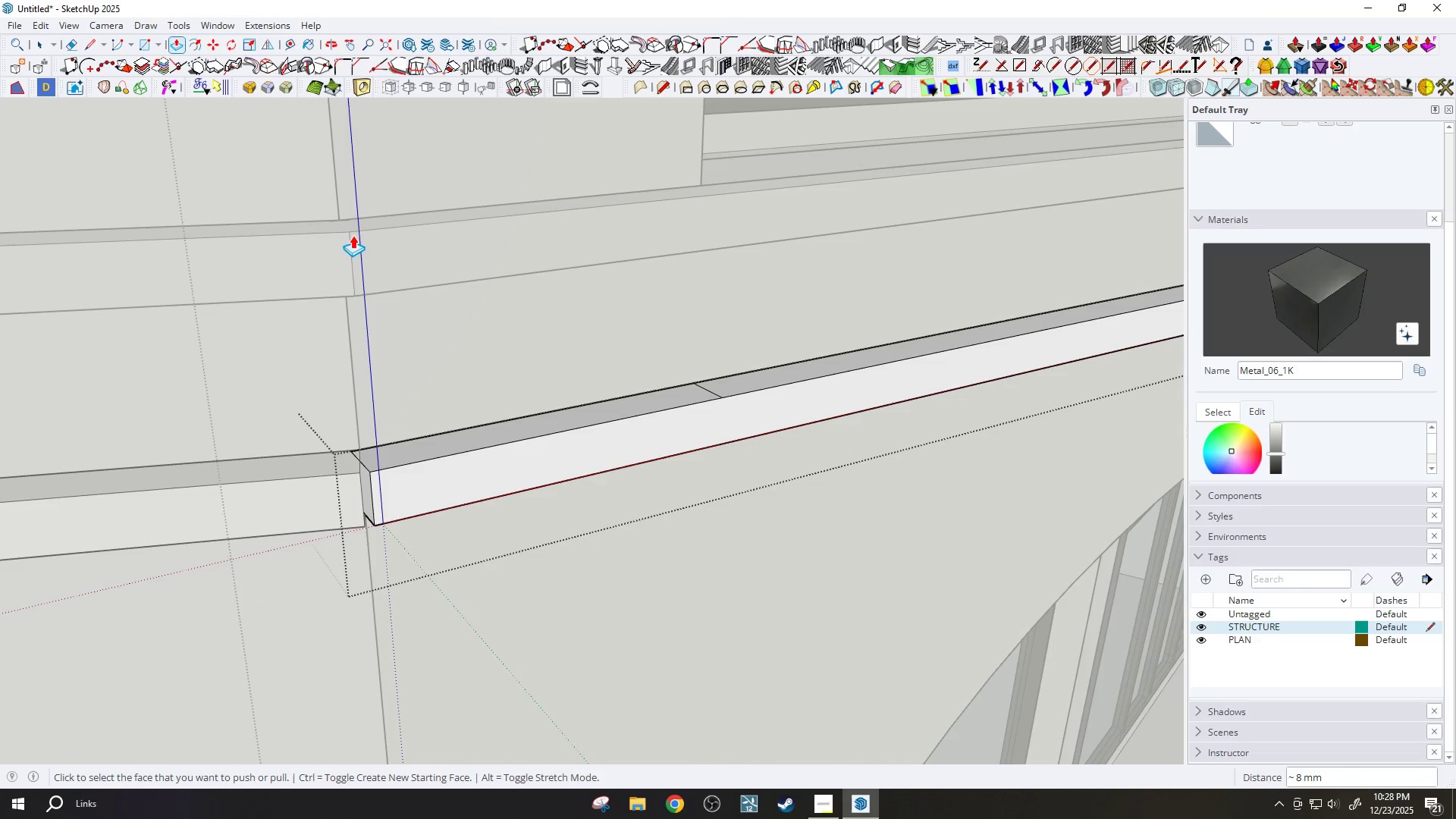 
key(Control+Z)
 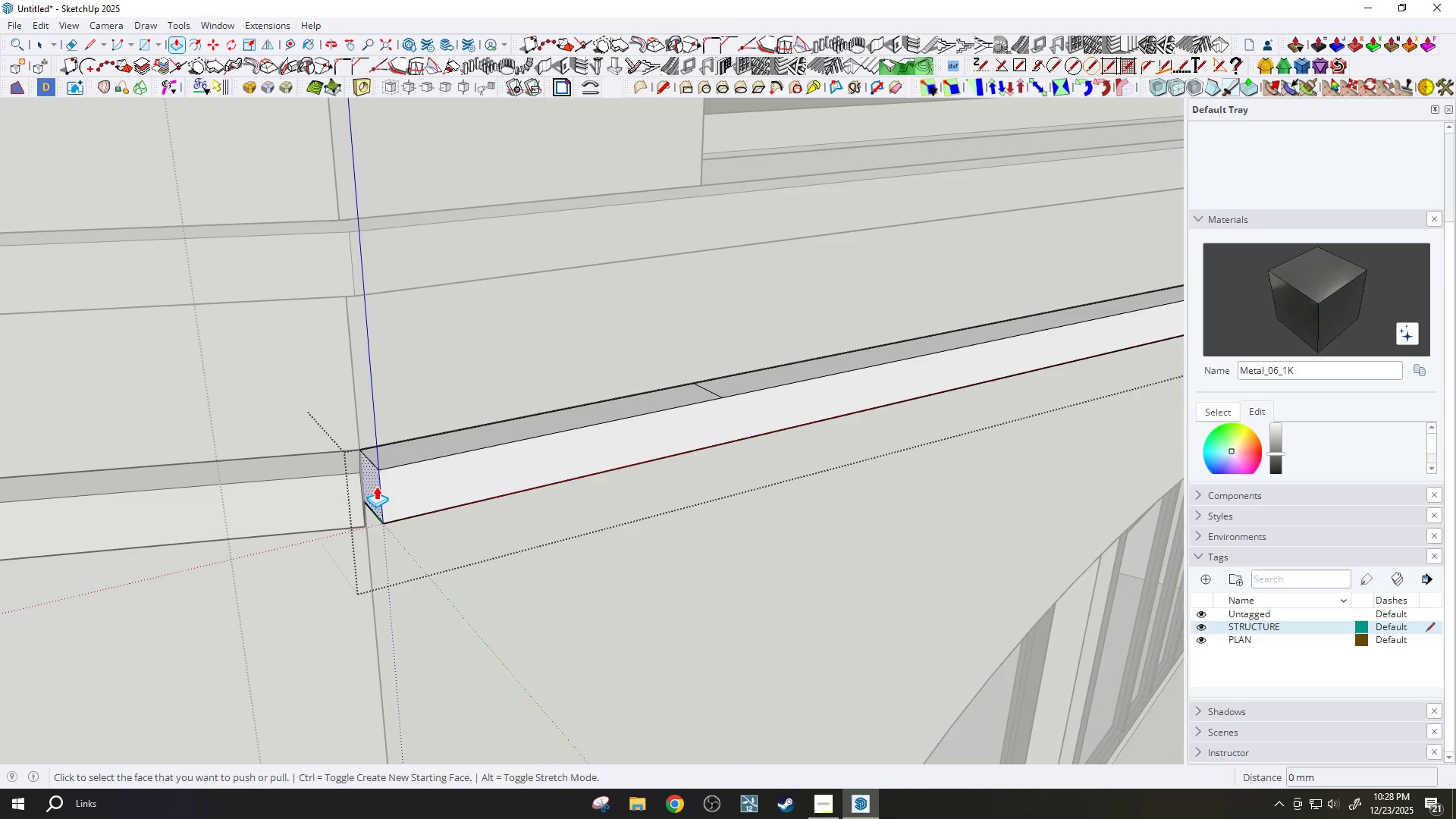 
left_click_drag(start_coordinate=[375, 485], to_coordinate=[375, 481])
 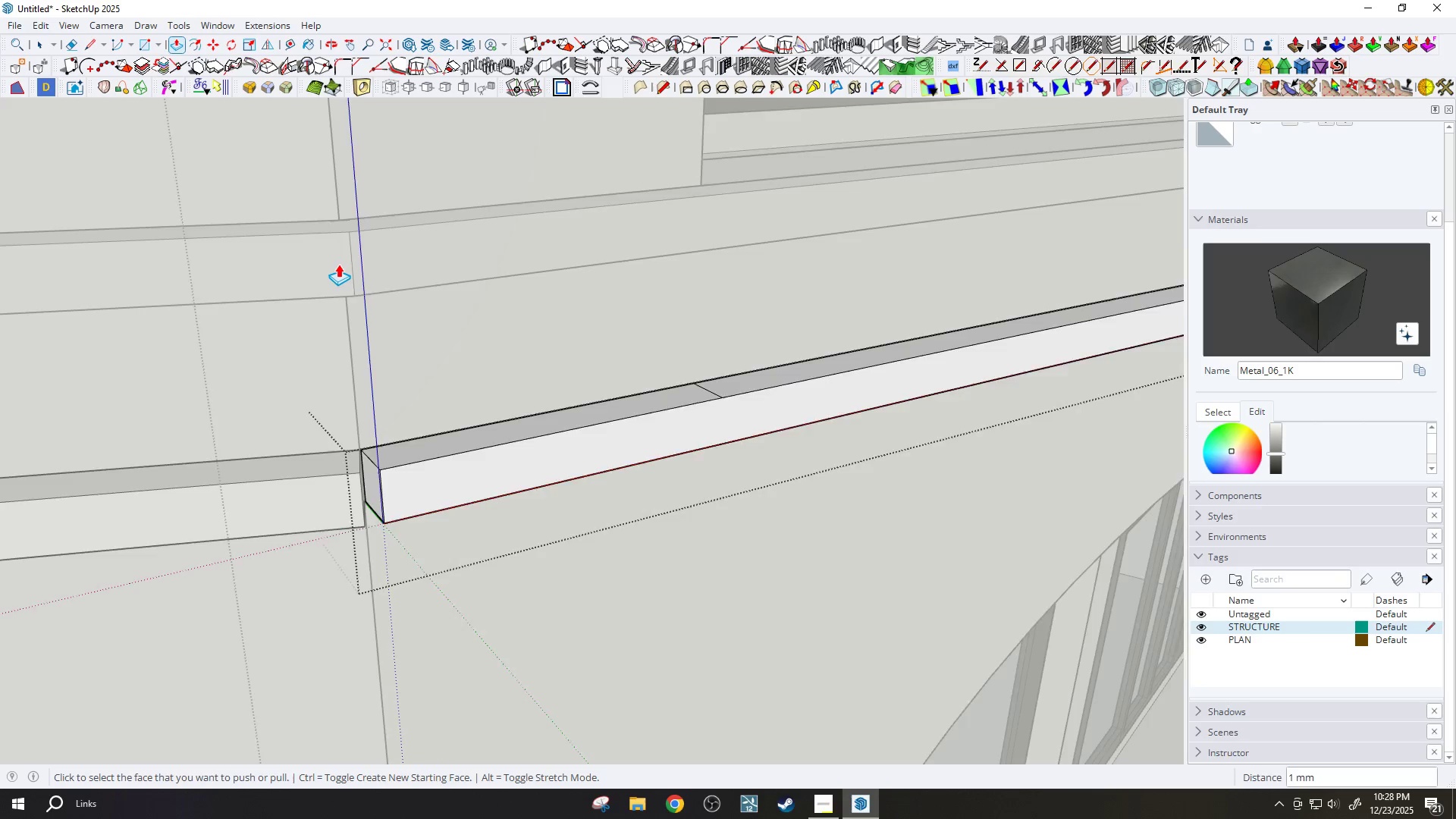 
scroll: coordinate [338, 264], scroll_direction: up, amount: 2.0
 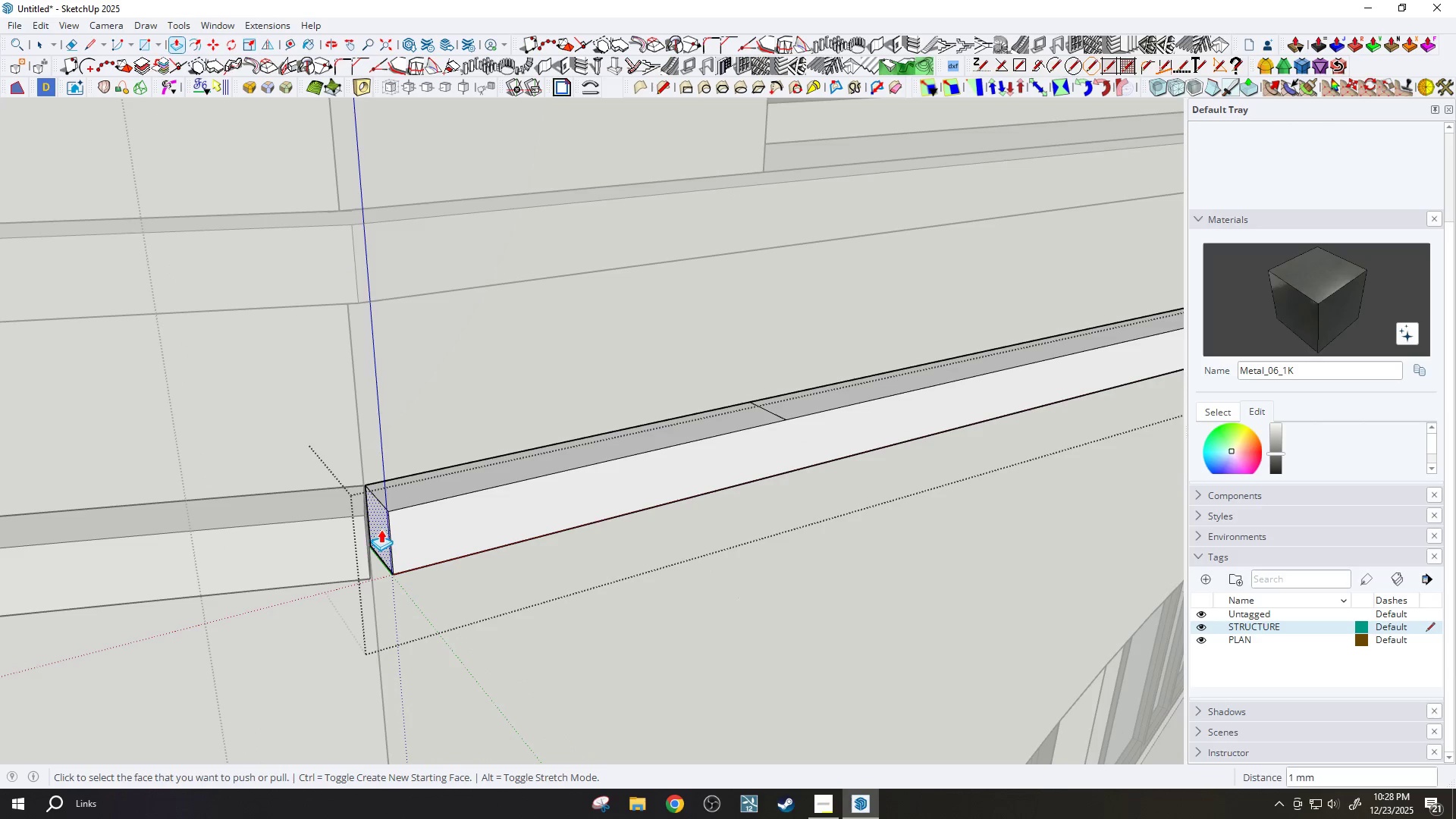 
left_click([380, 531])
 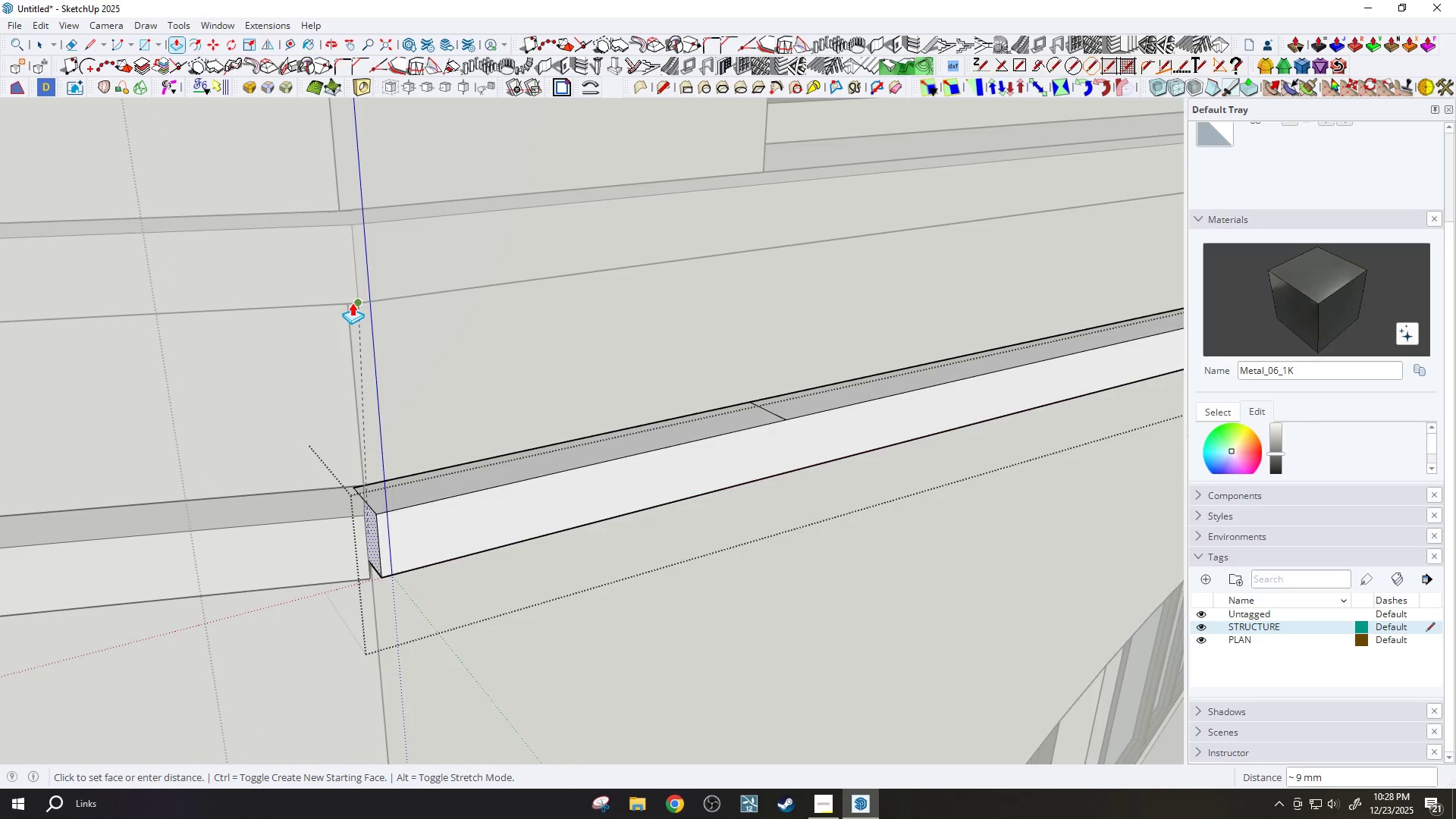 
left_click([353, 303])
 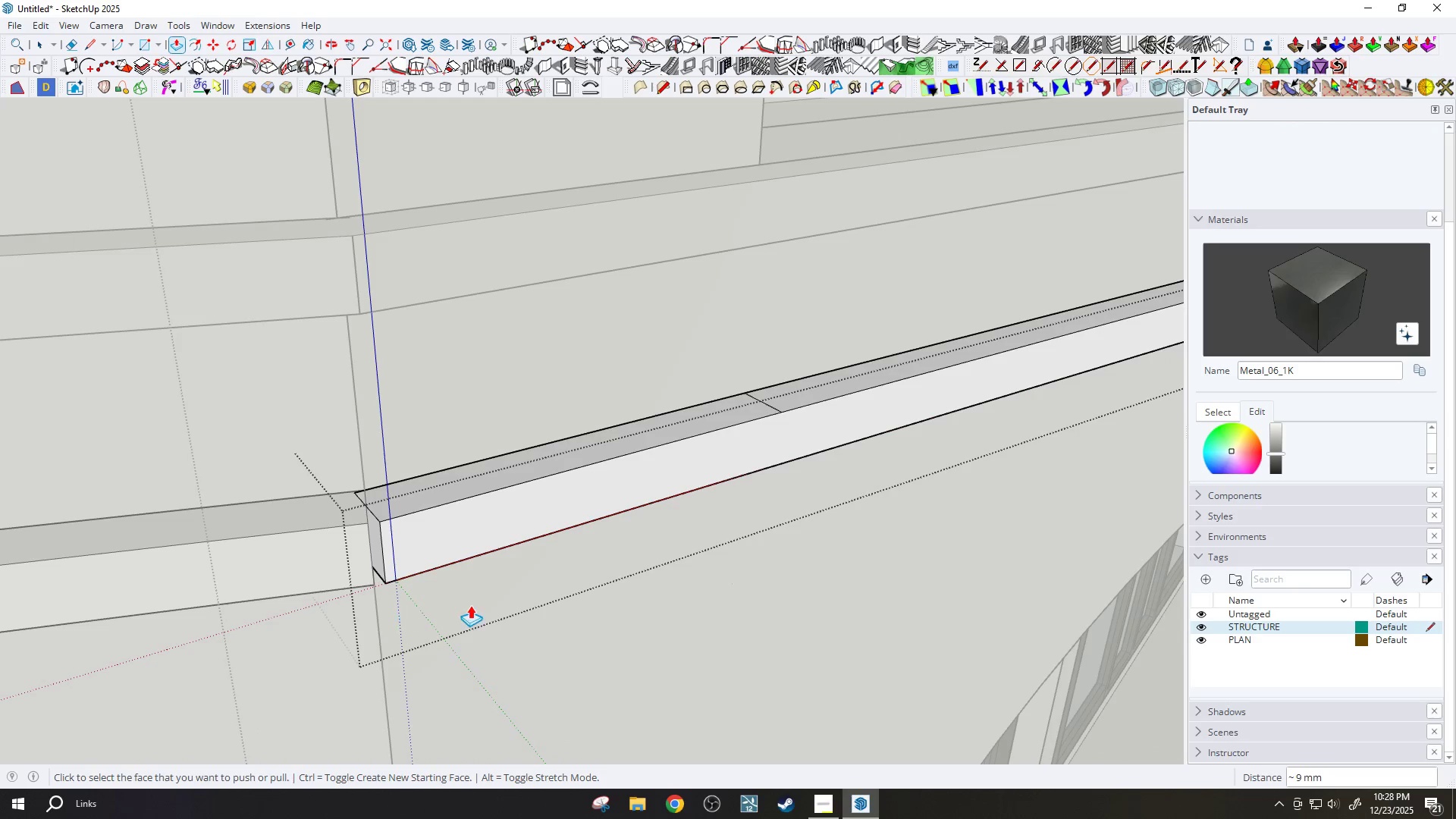 
key(Period)
 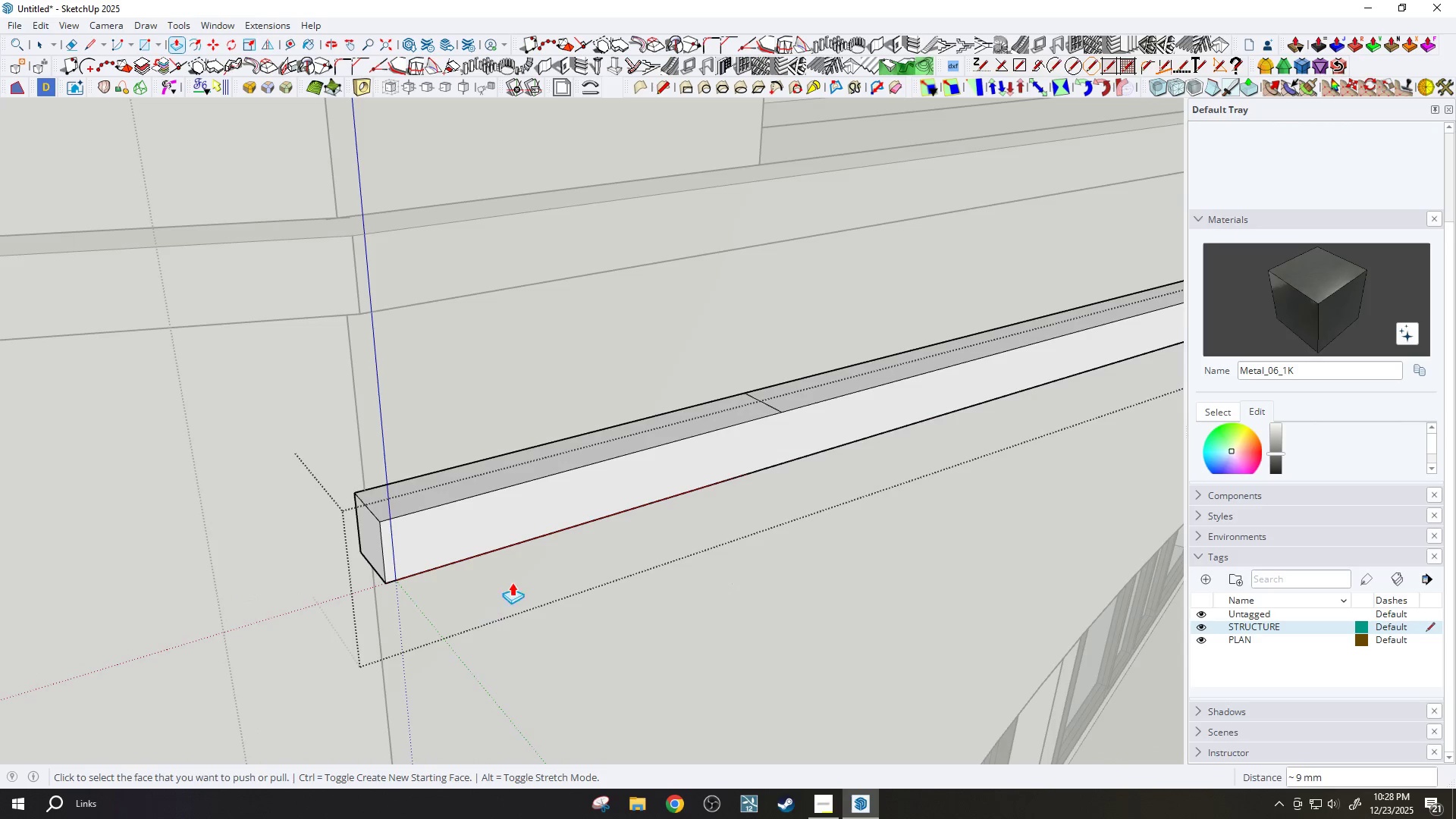 
scroll: coordinate [765, 388], scroll_direction: down, amount: 1.0
 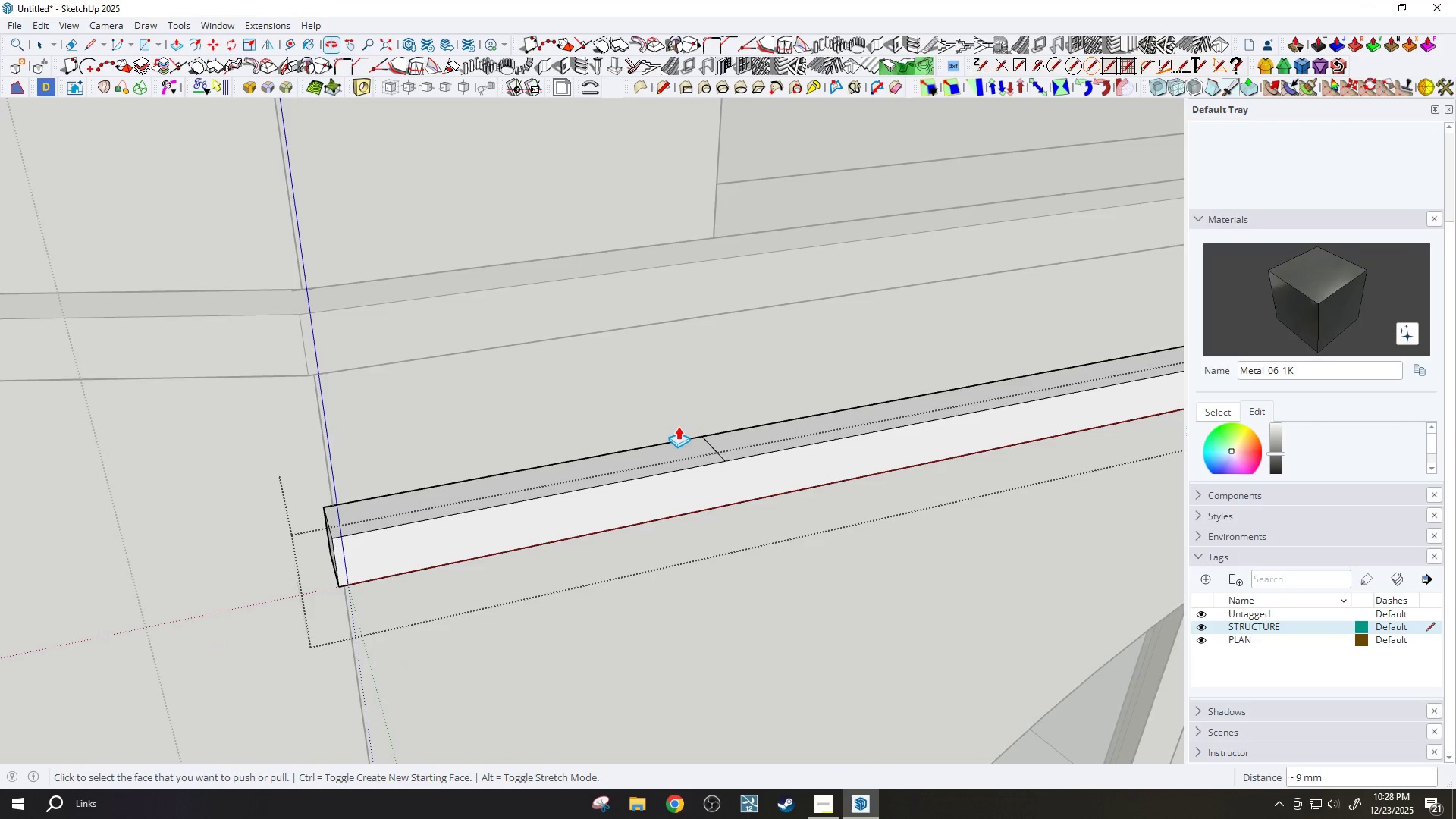 
key(Slash)
 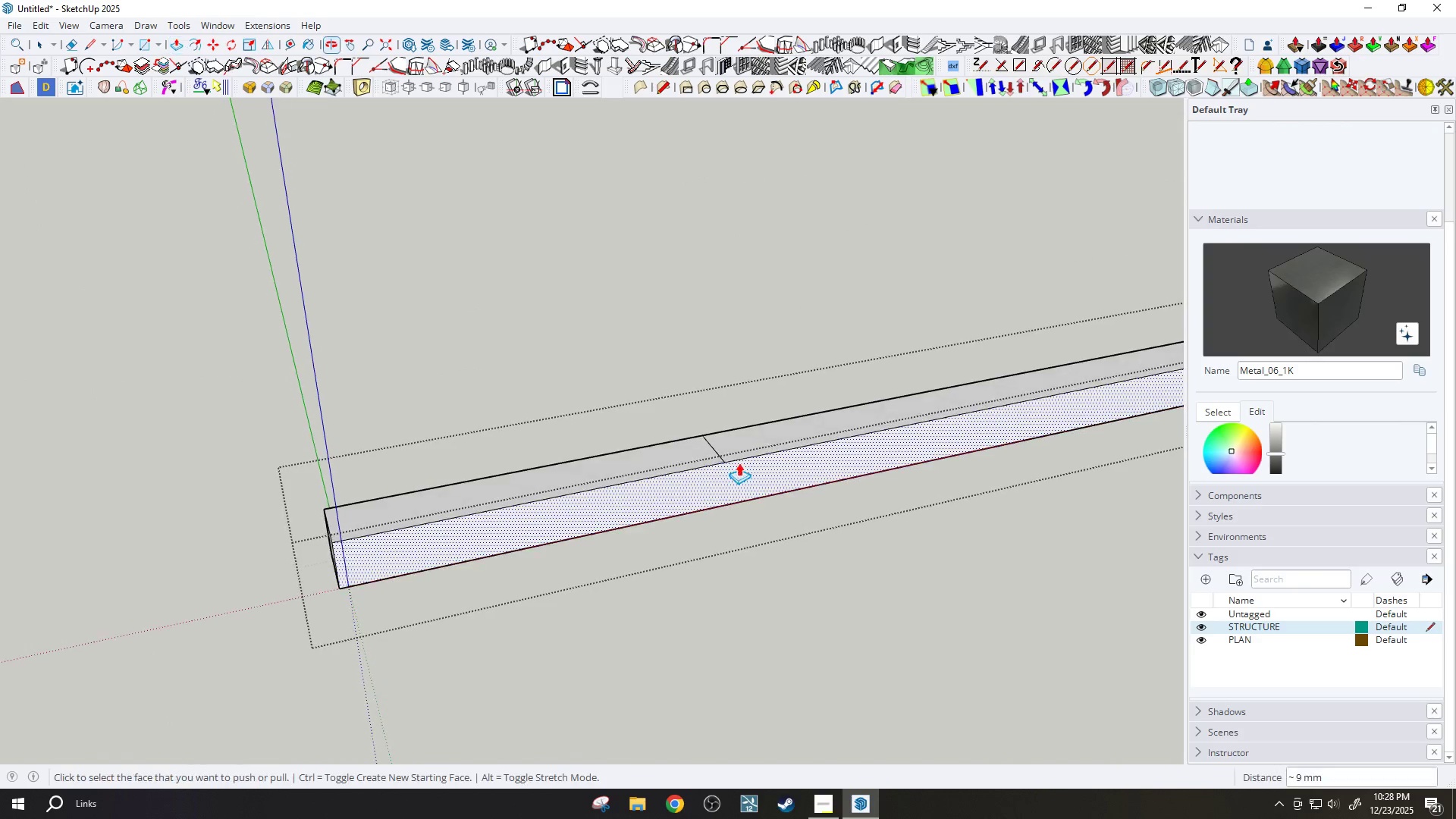 
key(E)
 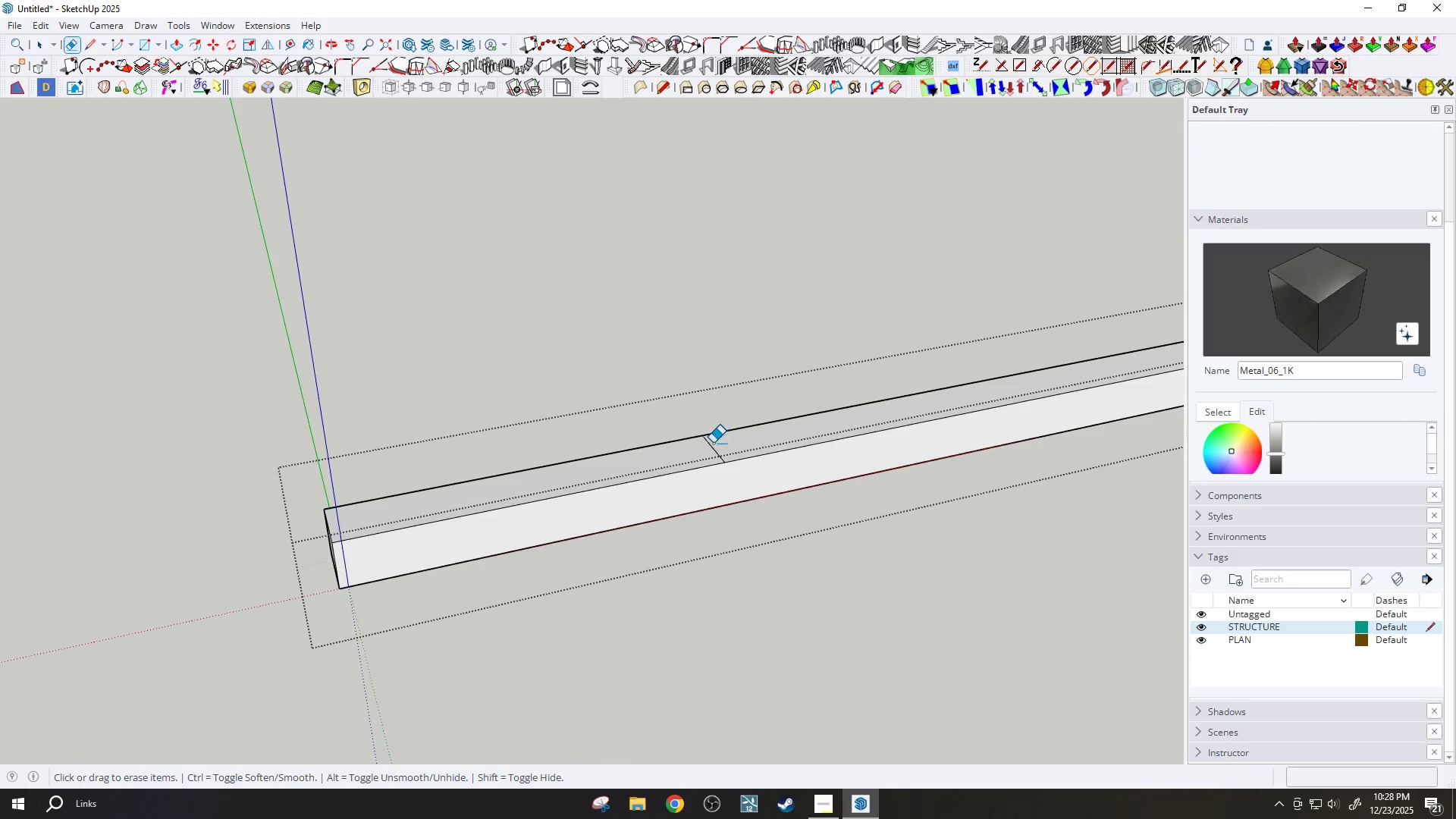 
left_click_drag(start_coordinate=[703, 456], to_coordinate=[717, 450])
 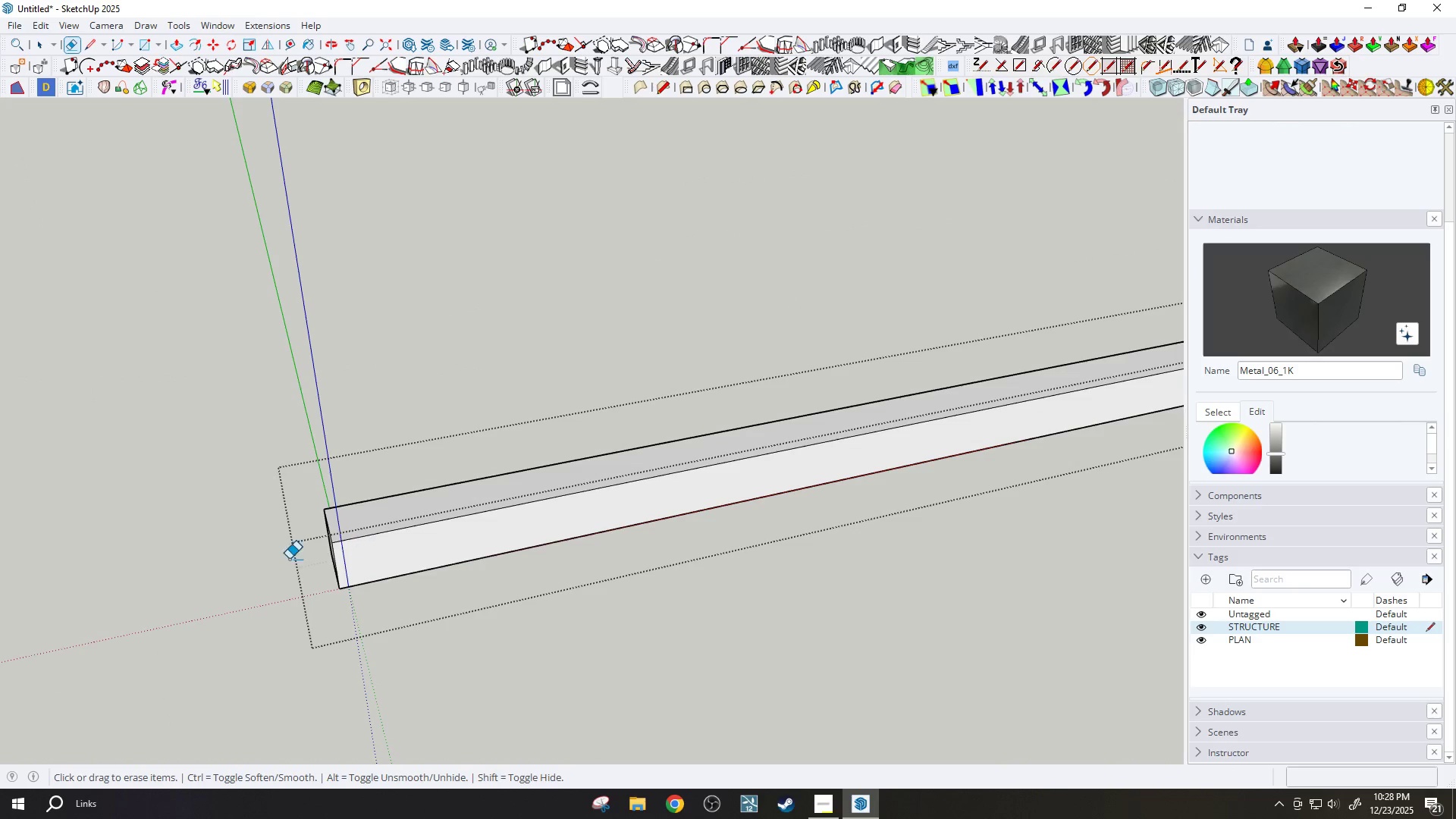 
scroll: coordinate [308, 544], scroll_direction: up, amount: 3.0
 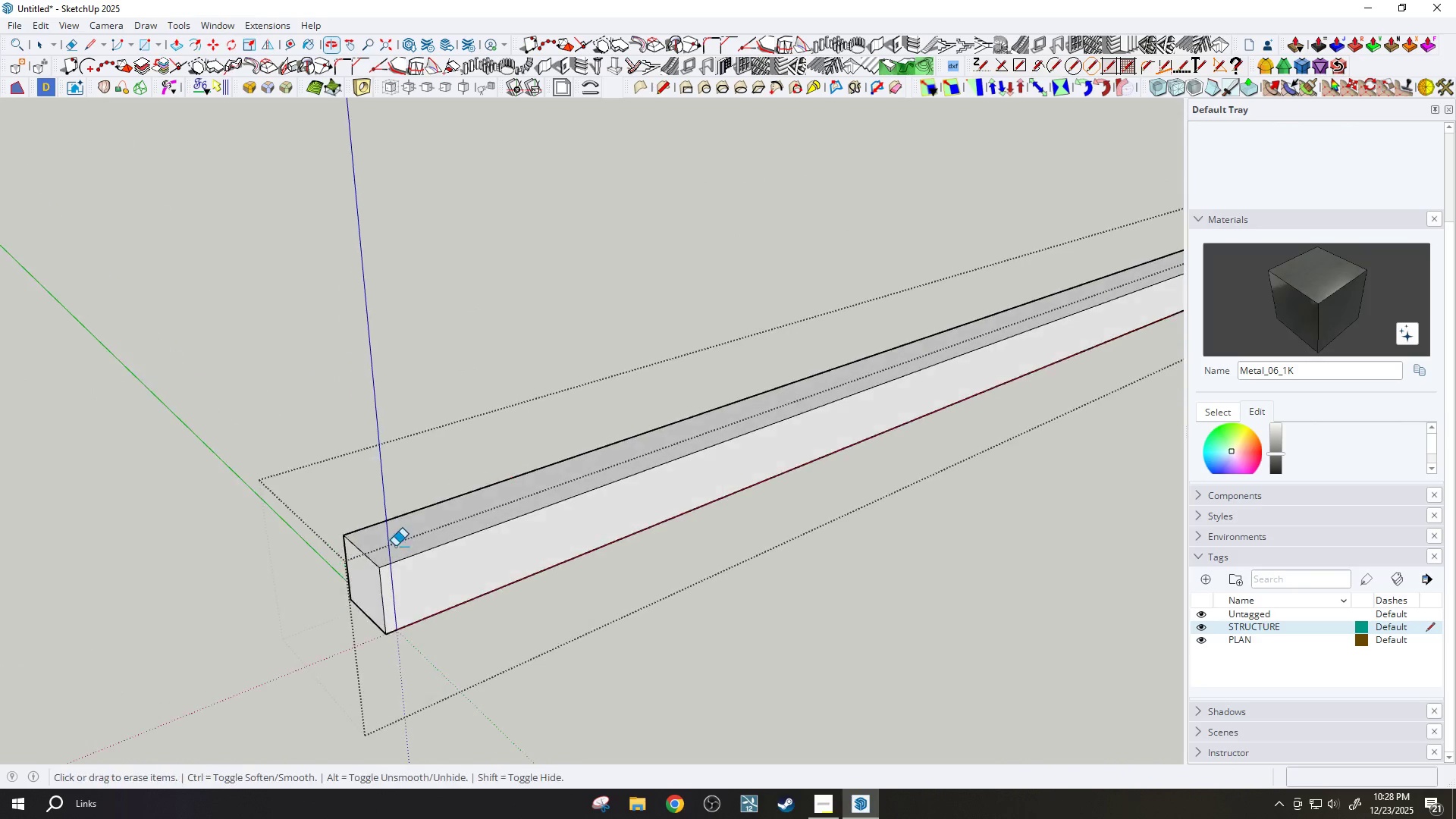 
hold_key(key=ControlLeft, duration=1.31)
 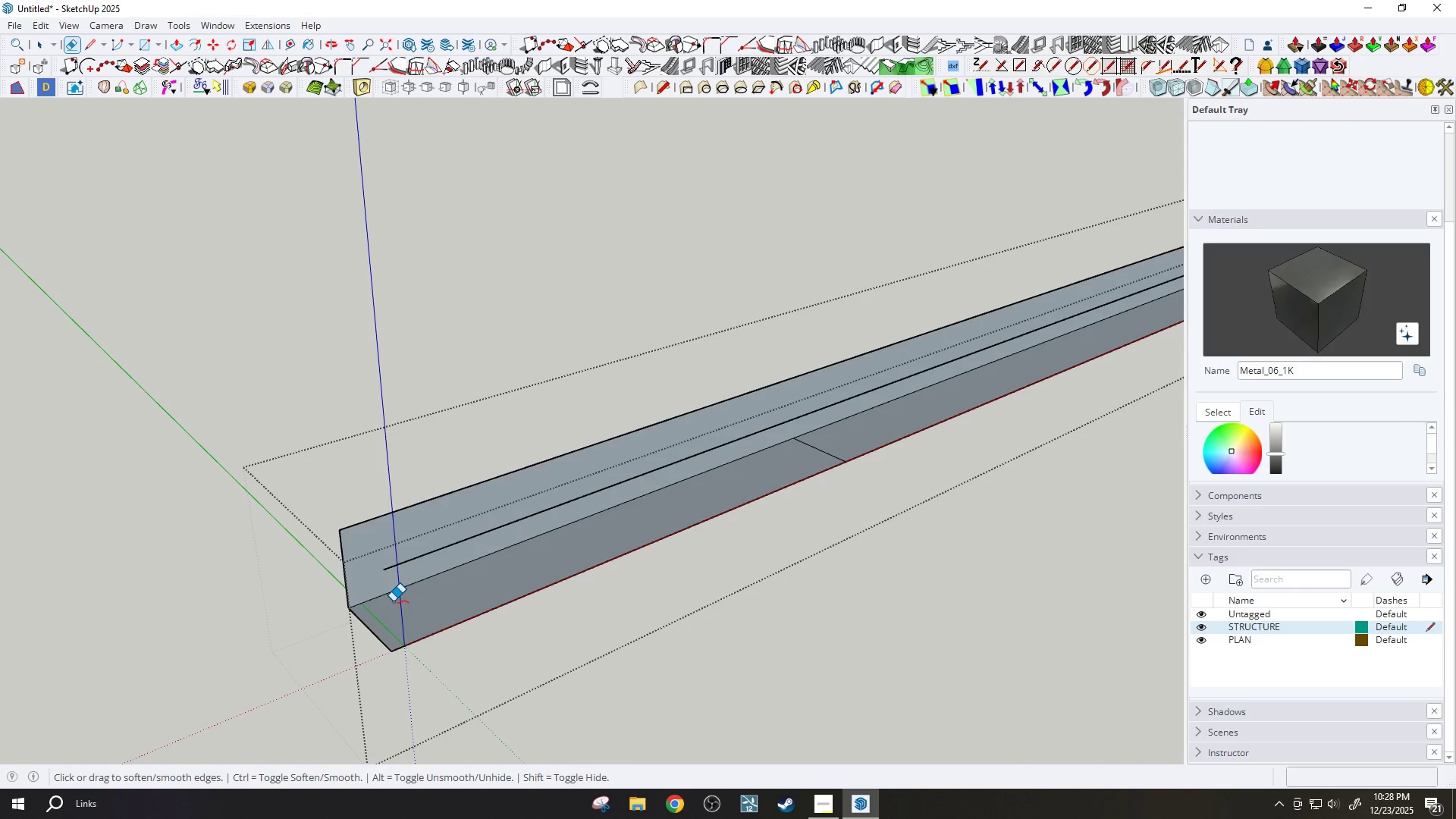 
hold_key(key=ShiftLeft, duration=1.19)
 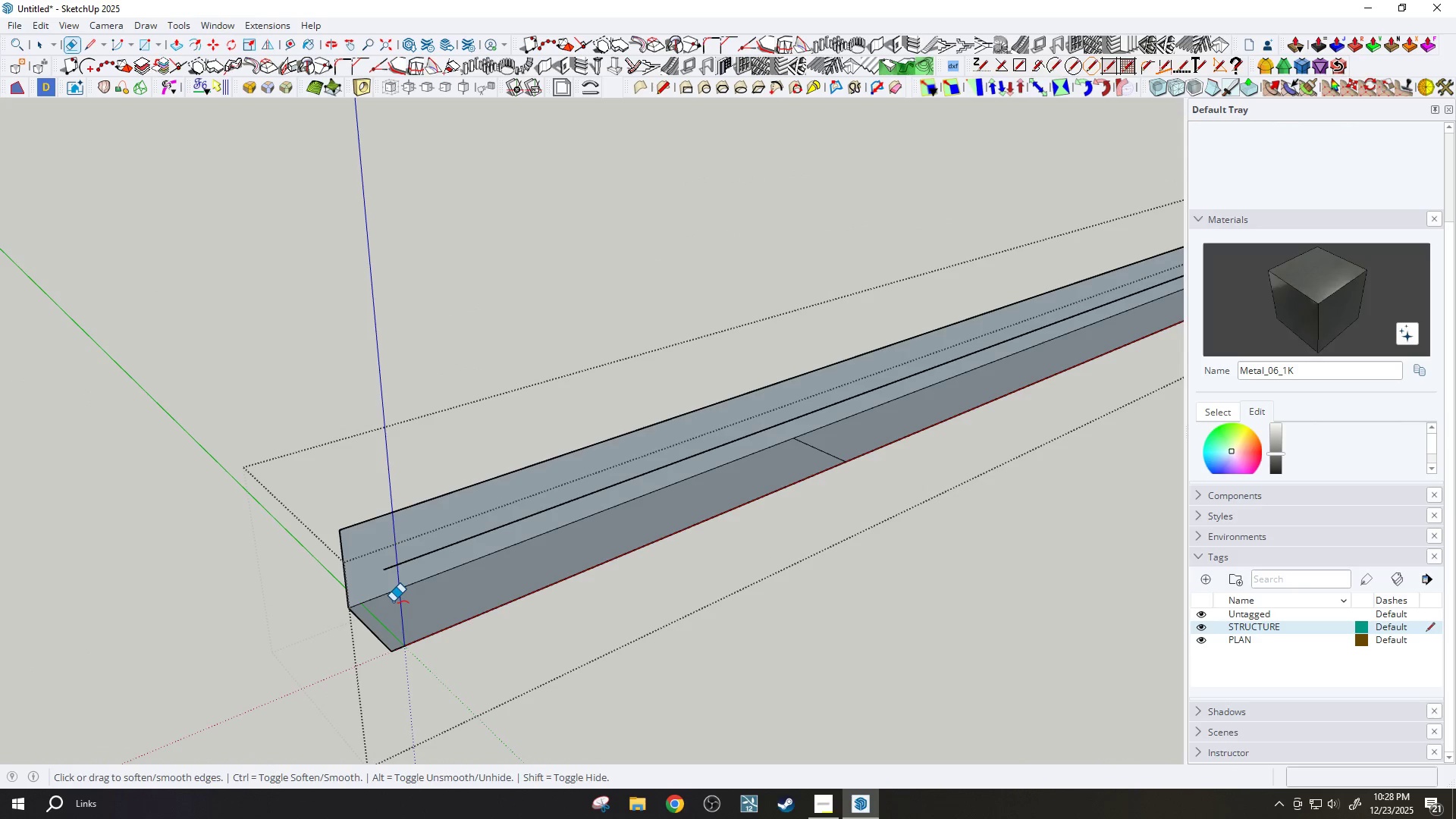 
scroll: coordinate [360, 558], scroll_direction: up, amount: 2.0
 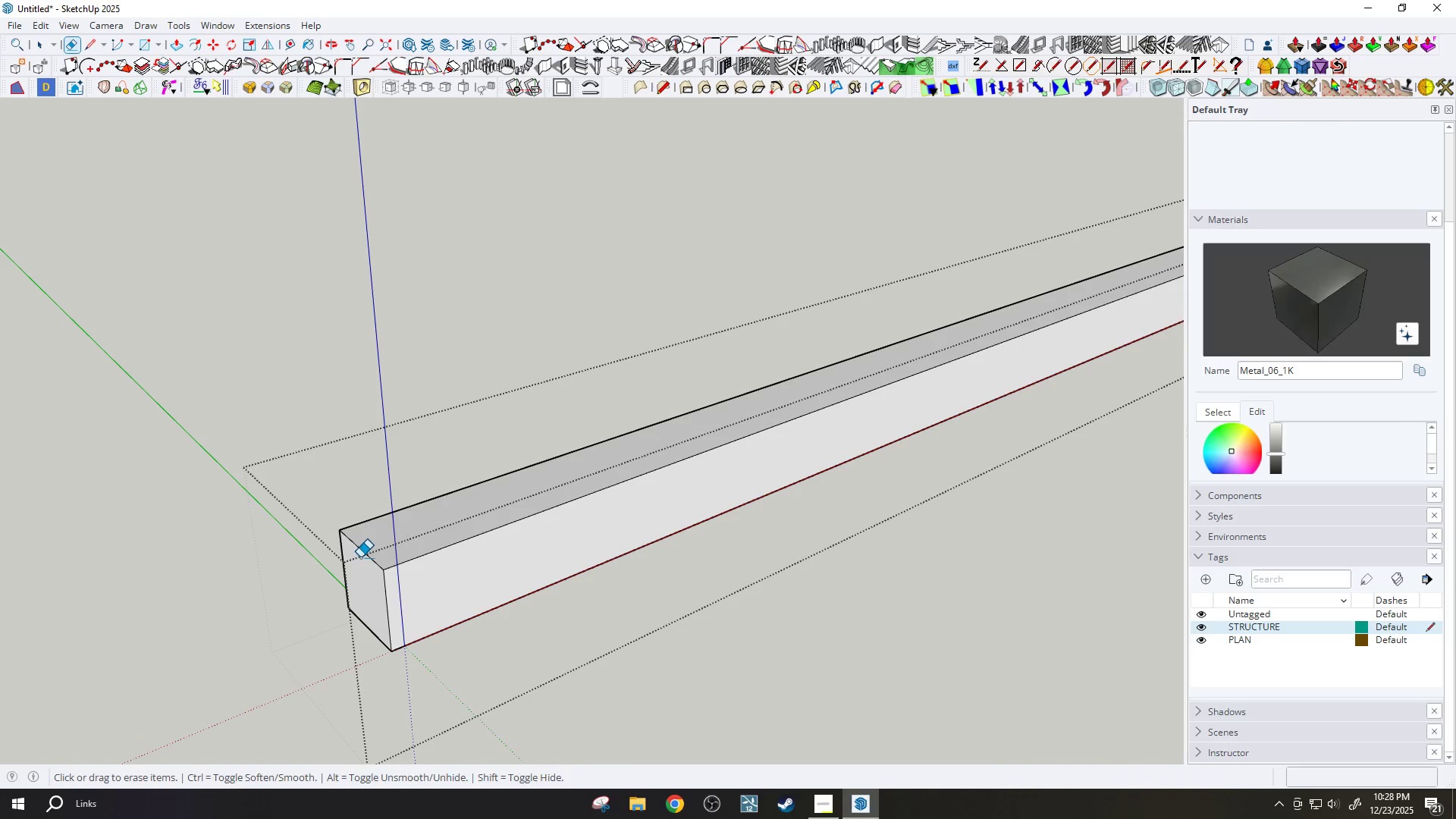 
left_click_drag(start_coordinate=[366, 553], to_coordinate=[366, 562])
 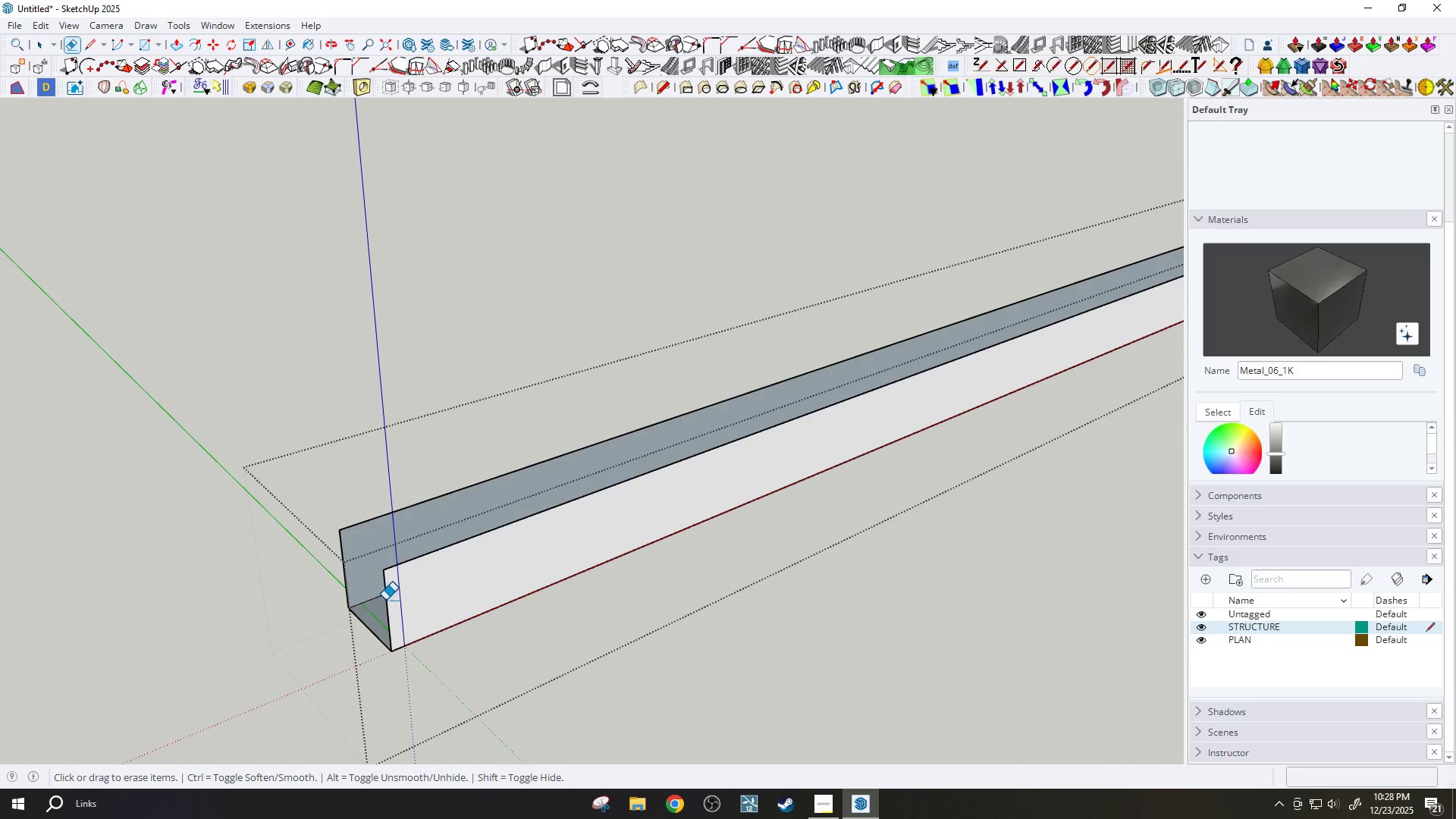 
left_click_drag(start_coordinate=[387, 601], to_coordinate=[391, 602])
 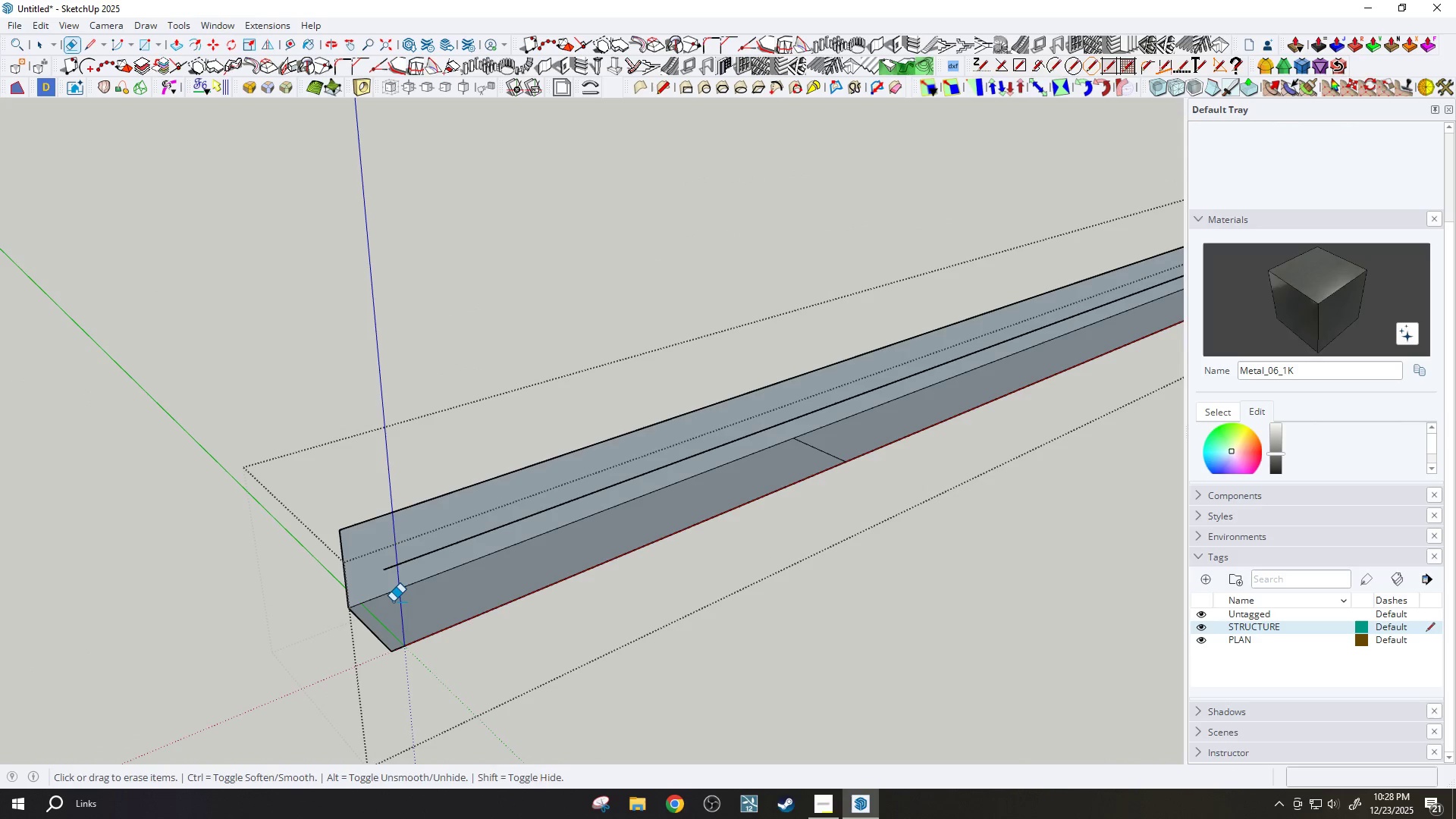 
key(Control+Z)
 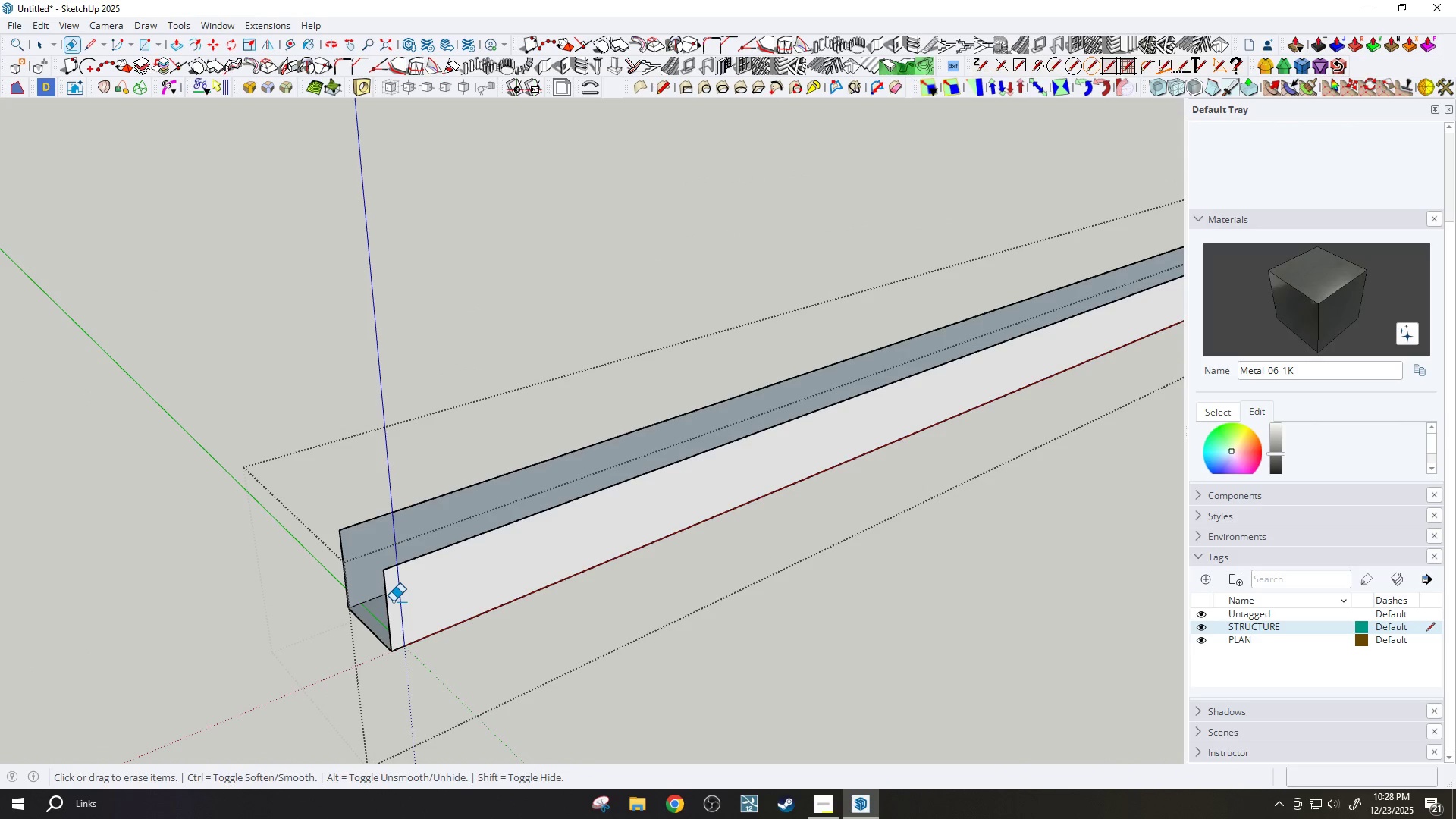 
key(Control+Z)
 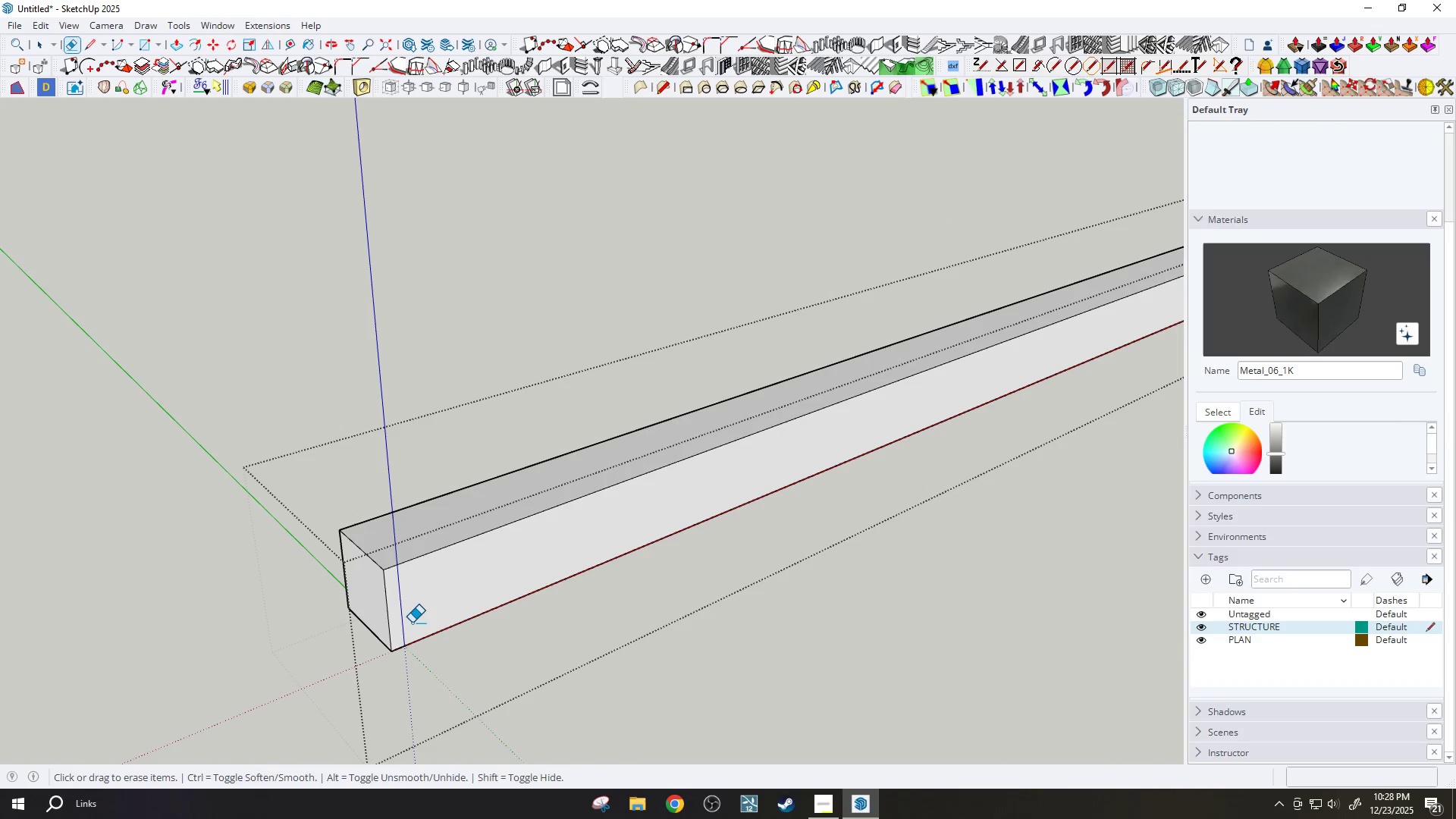 
key(Control+Z)
 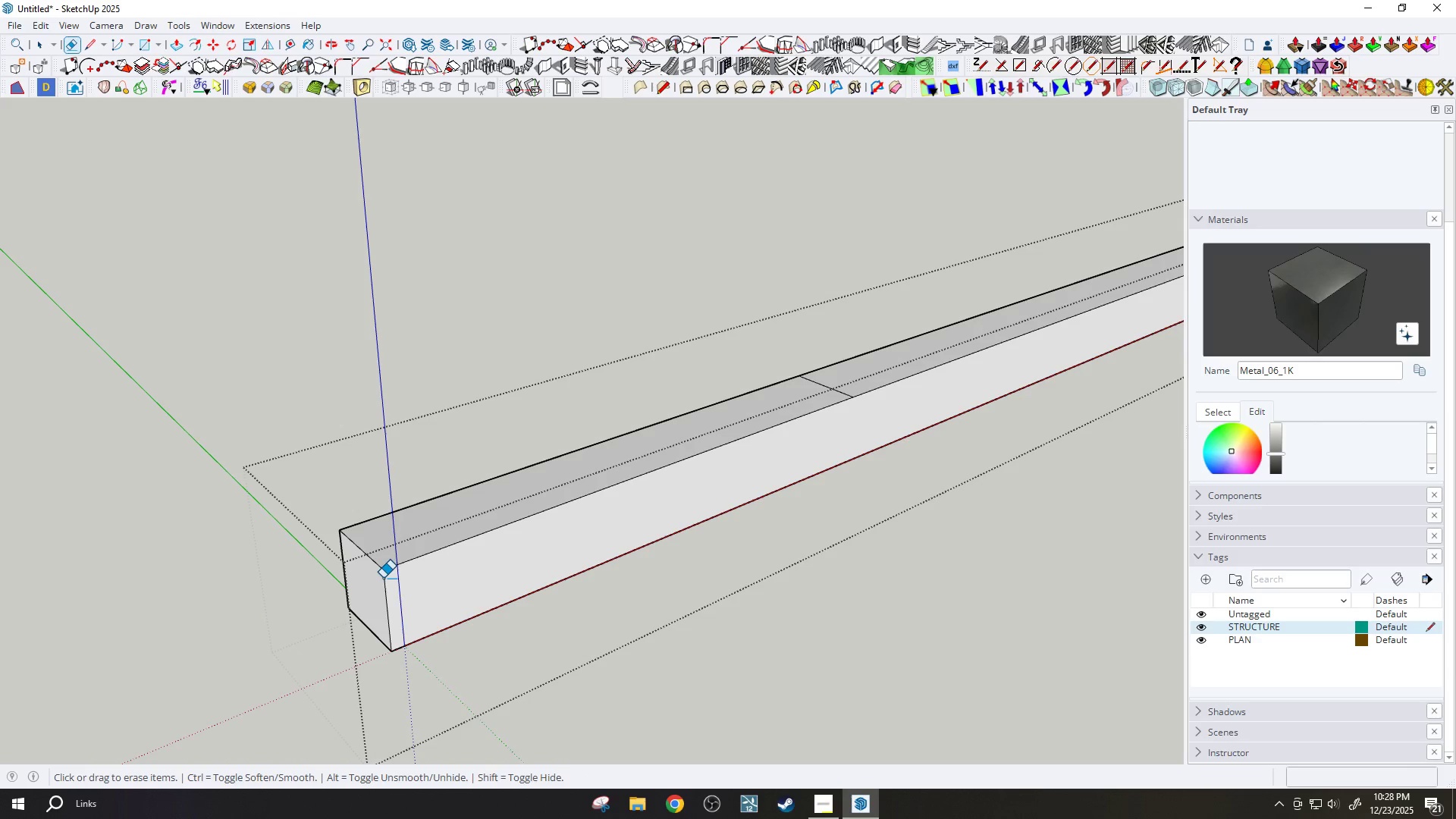 
hold_key(key=ShiftLeft, duration=1.5)
left_click_drag(start_coordinate=[371, 559], to_coordinate=[364, 561])
 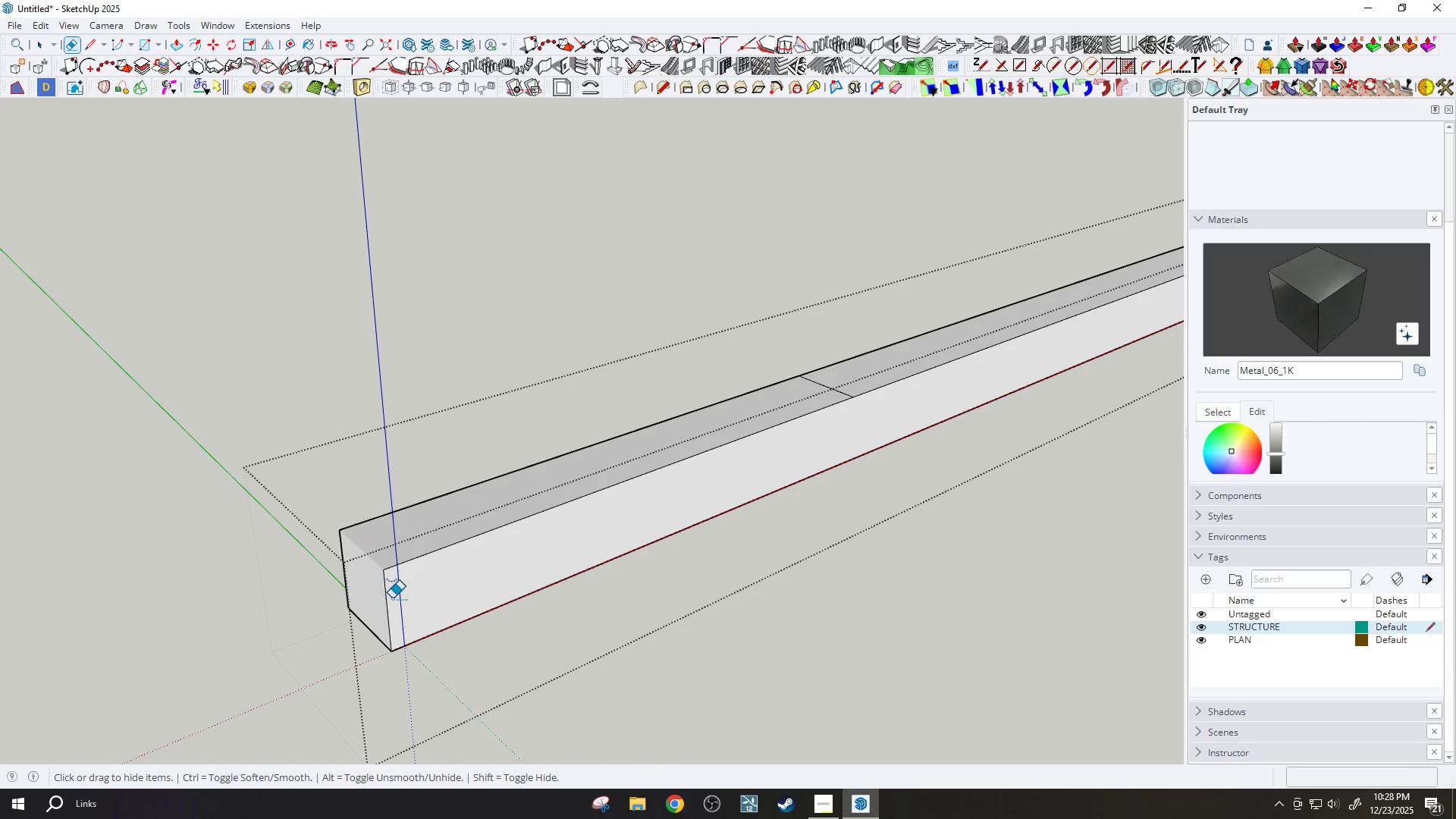 
left_click_drag(start_coordinate=[393, 598], to_coordinate=[404, 610])
 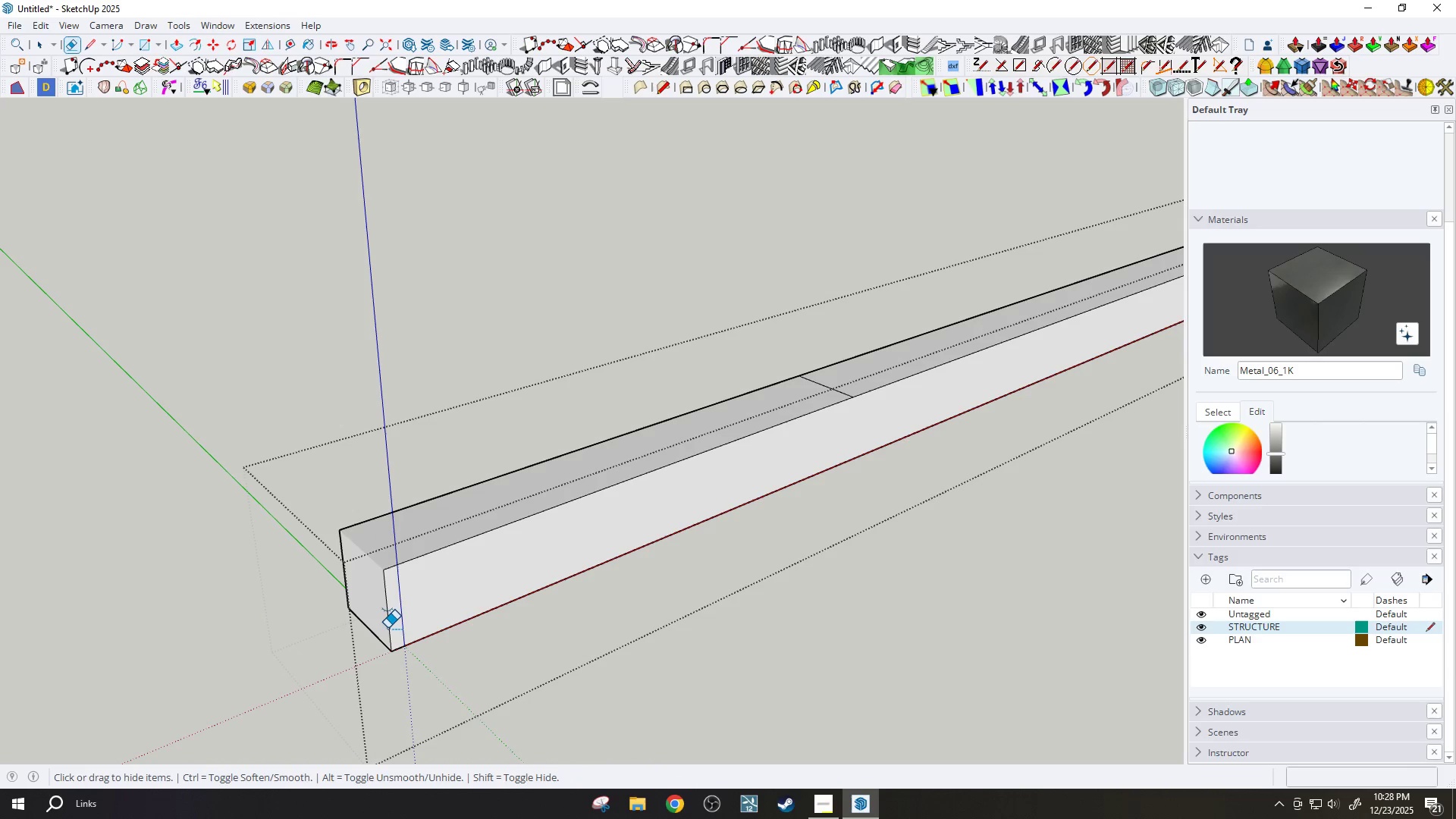 
left_click_drag(start_coordinate=[388, 628], to_coordinate=[391, 626])
 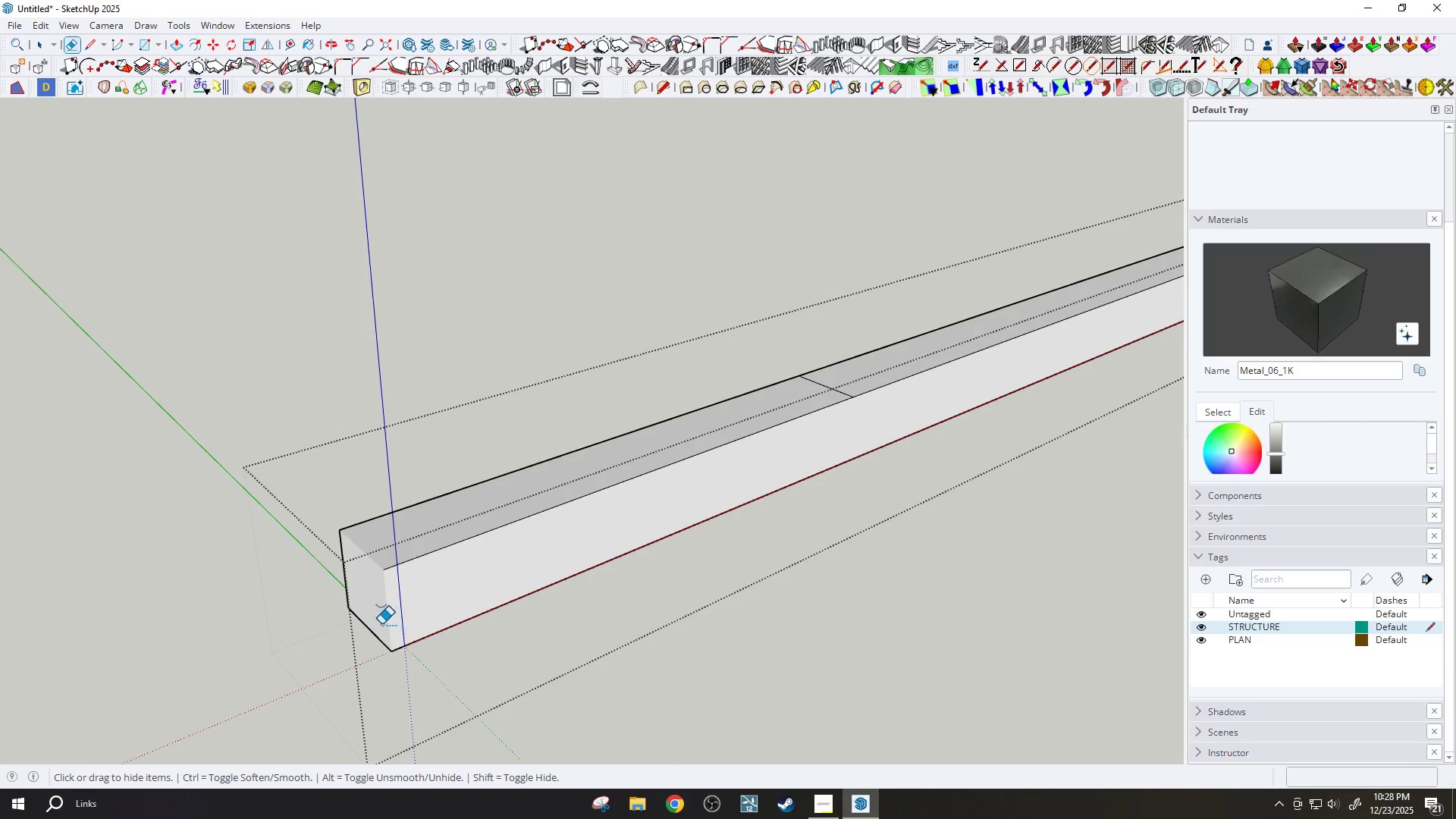 
hold_key(key=ShiftLeft, duration=0.59)
left_click_drag(start_coordinate=[374, 621], to_coordinate=[368, 645])
 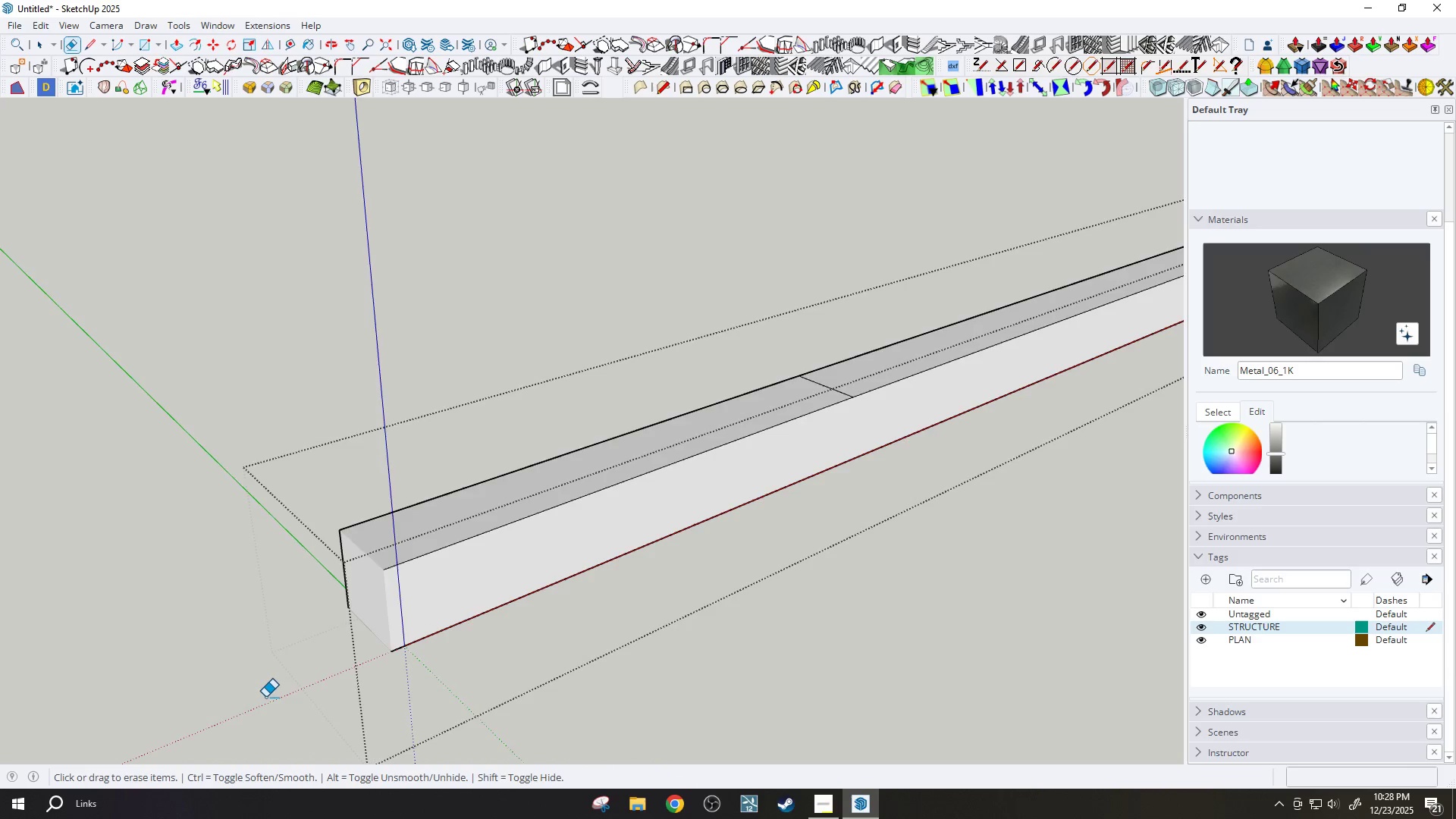 
key(E)
 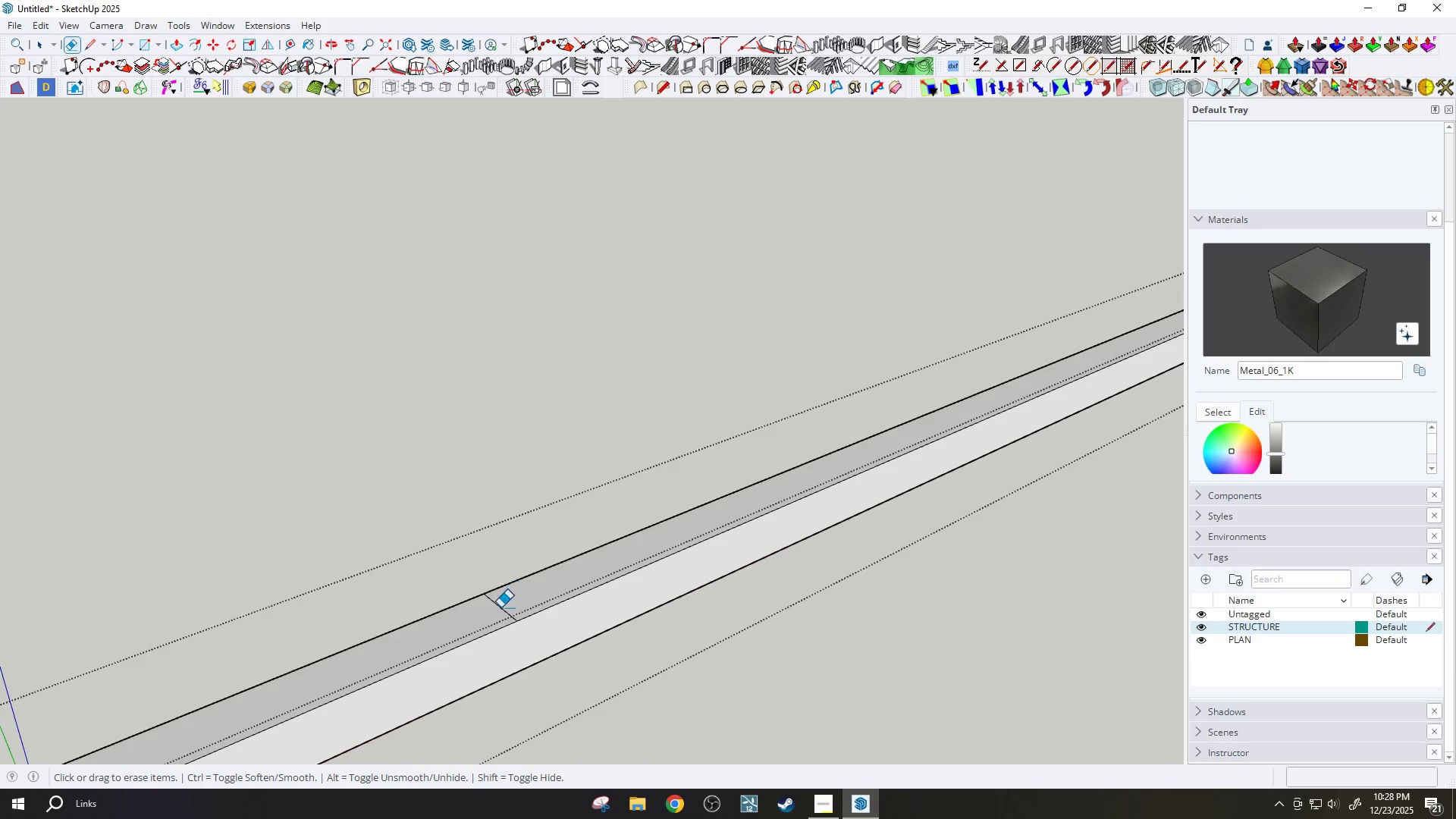 
scroll: coordinate [531, 511], scroll_direction: down, amount: 6.0
 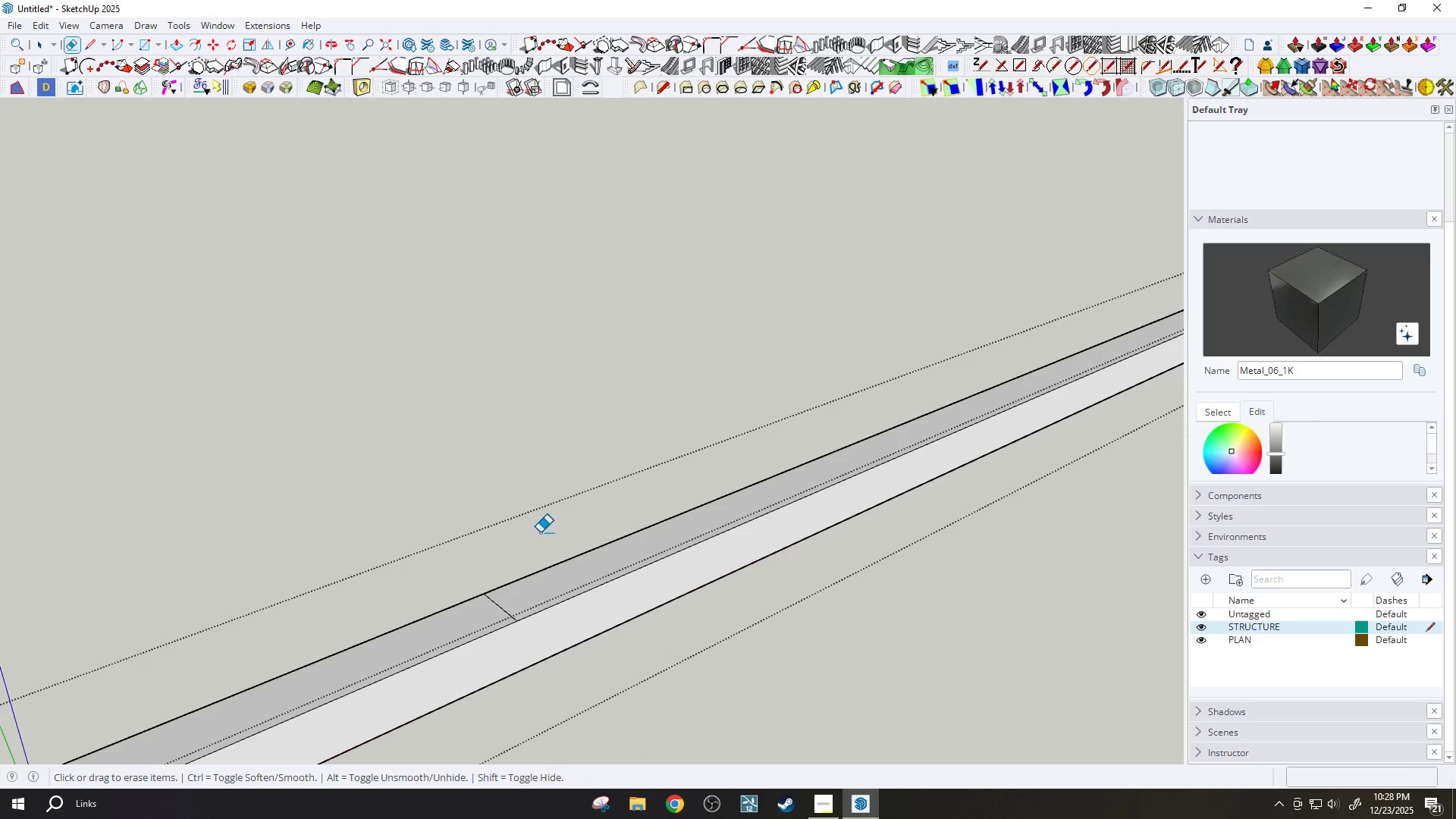 
left_click_drag(start_coordinate=[500, 608], to_coordinate=[486, 614])
 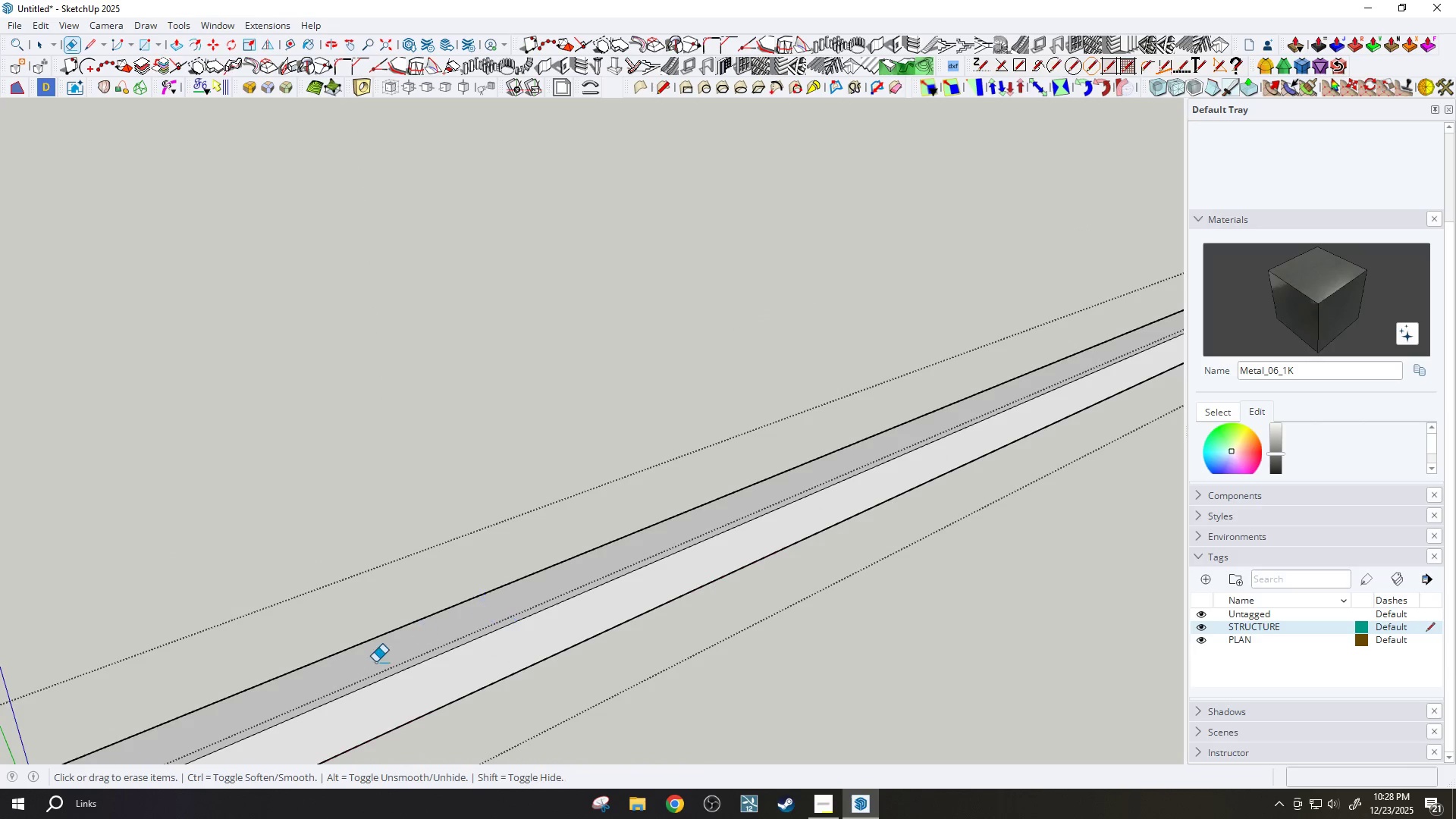 
left_click_drag(start_coordinate=[886, 466], to_coordinate=[870, 479])
 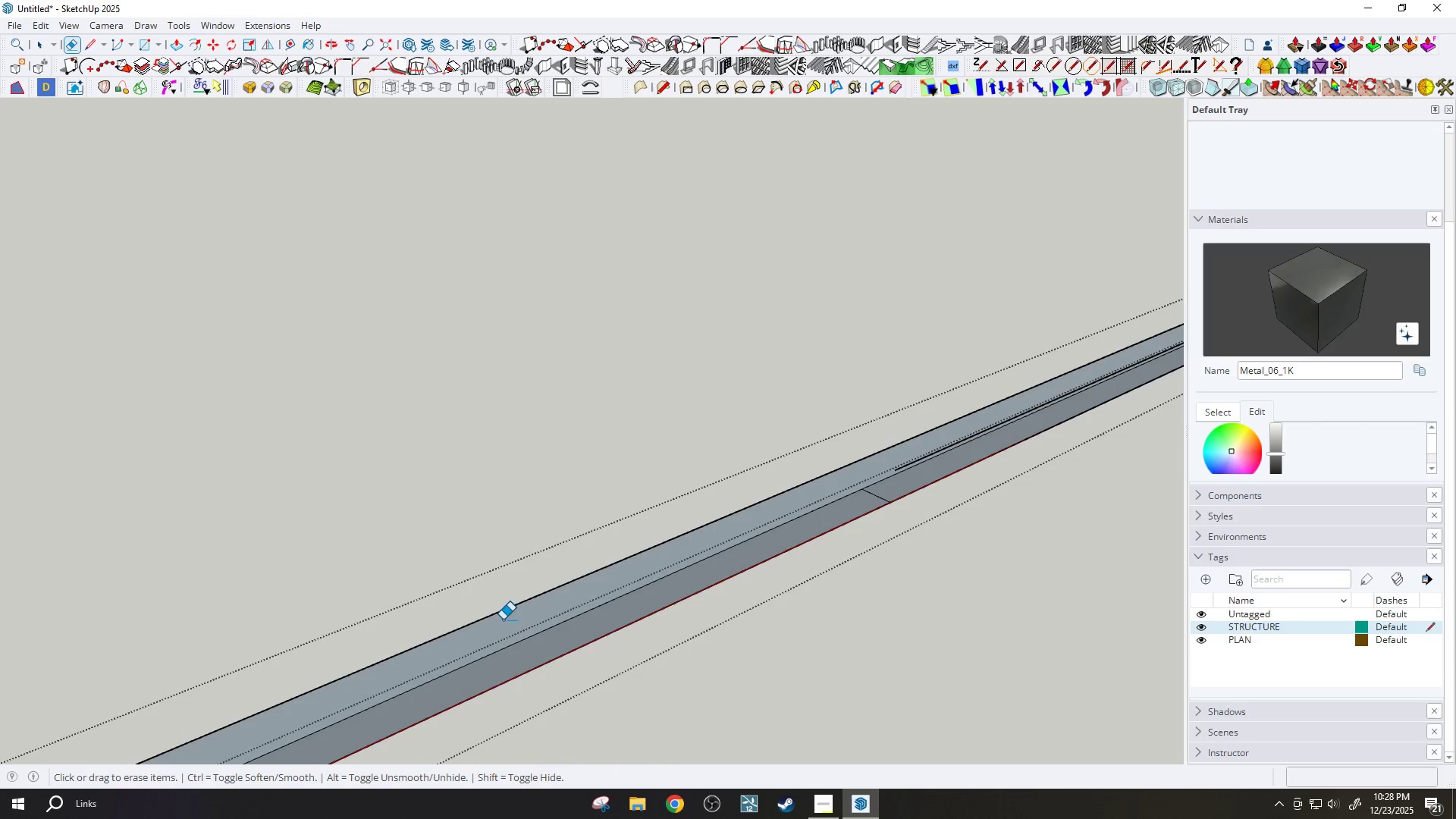 
scroll: coordinate [491, 628], scroll_direction: down, amount: 8.0
 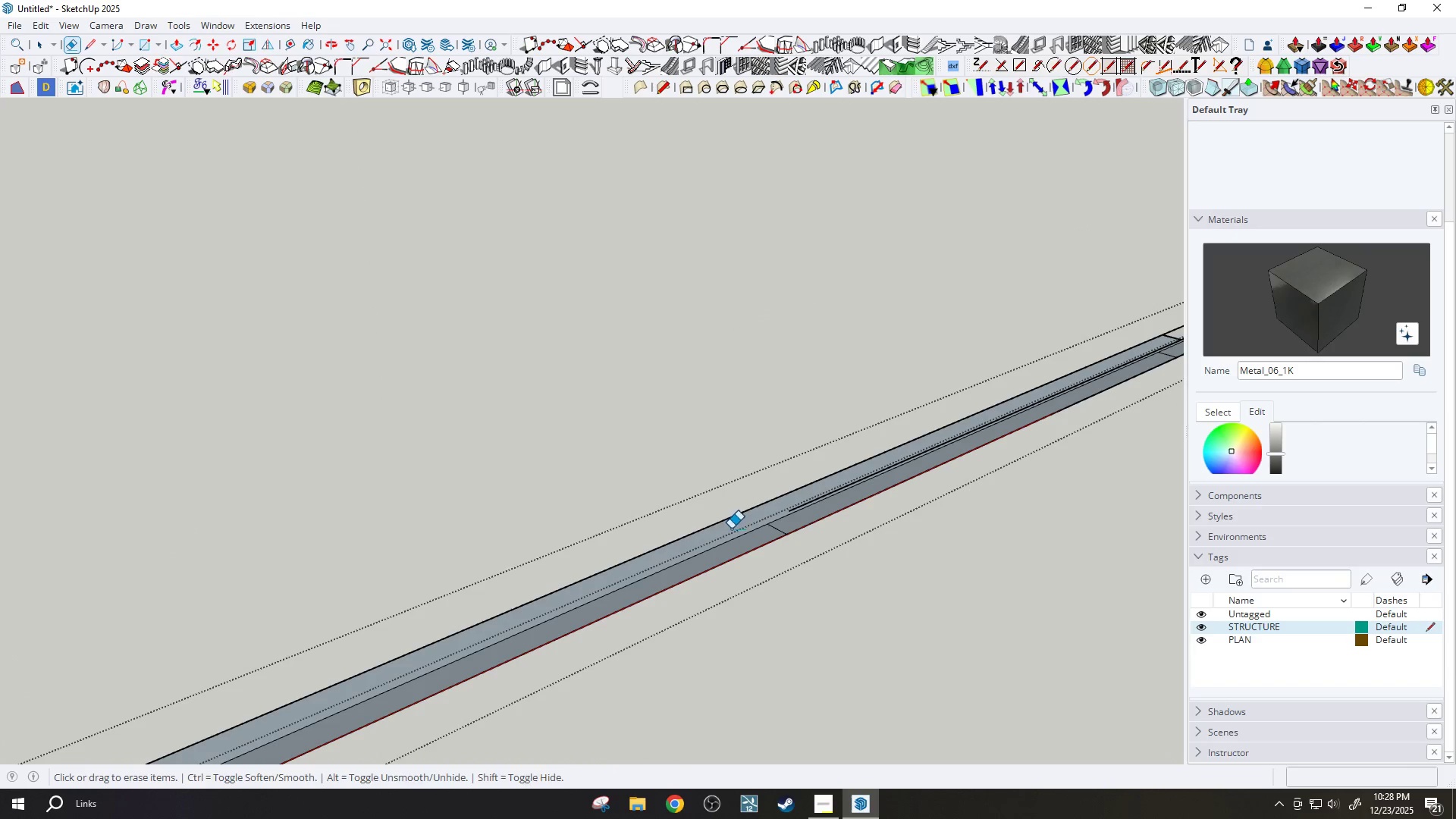 
key(Control+Z)
 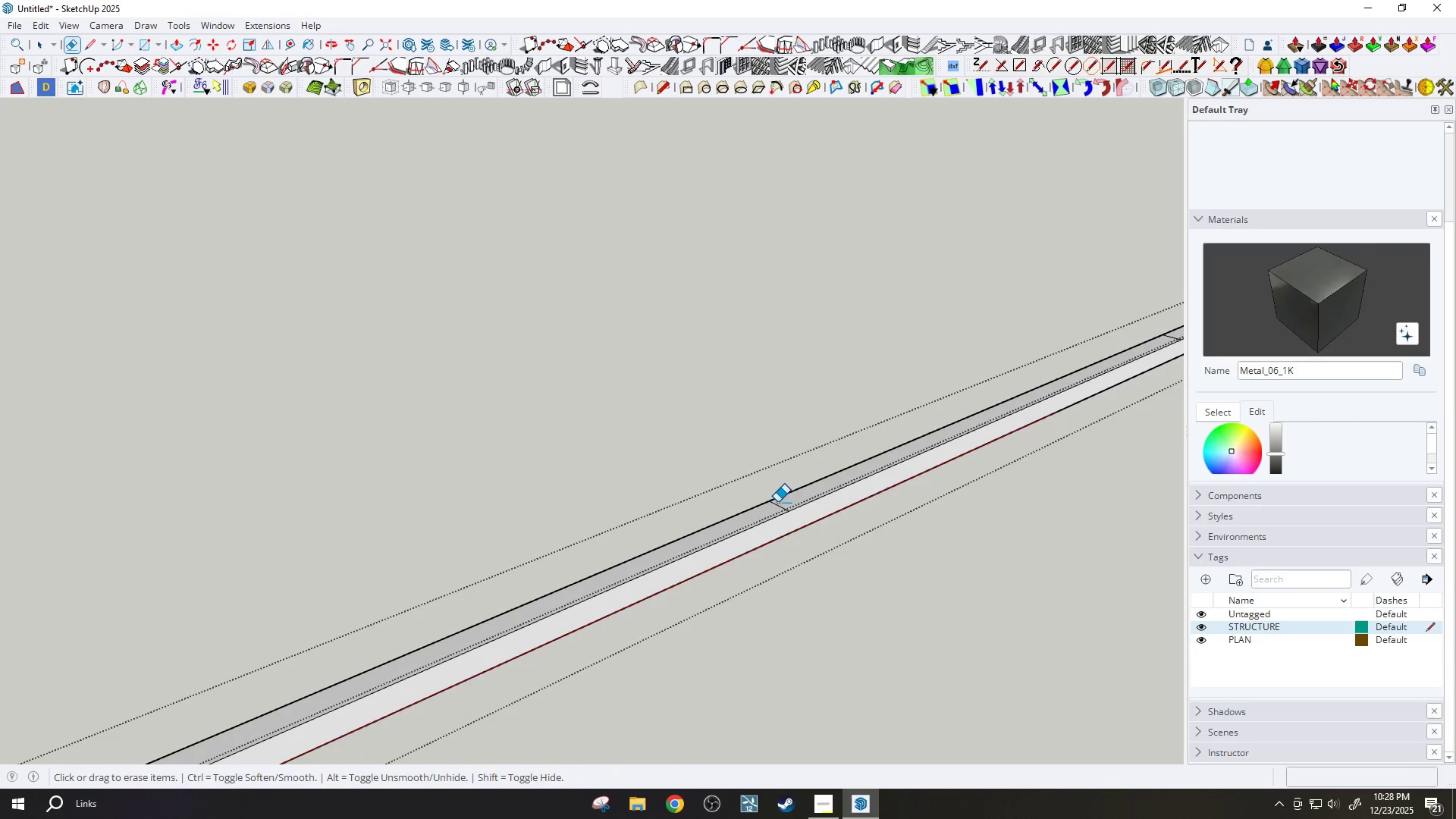 
left_click_drag(start_coordinate=[771, 514], to_coordinate=[784, 500])
 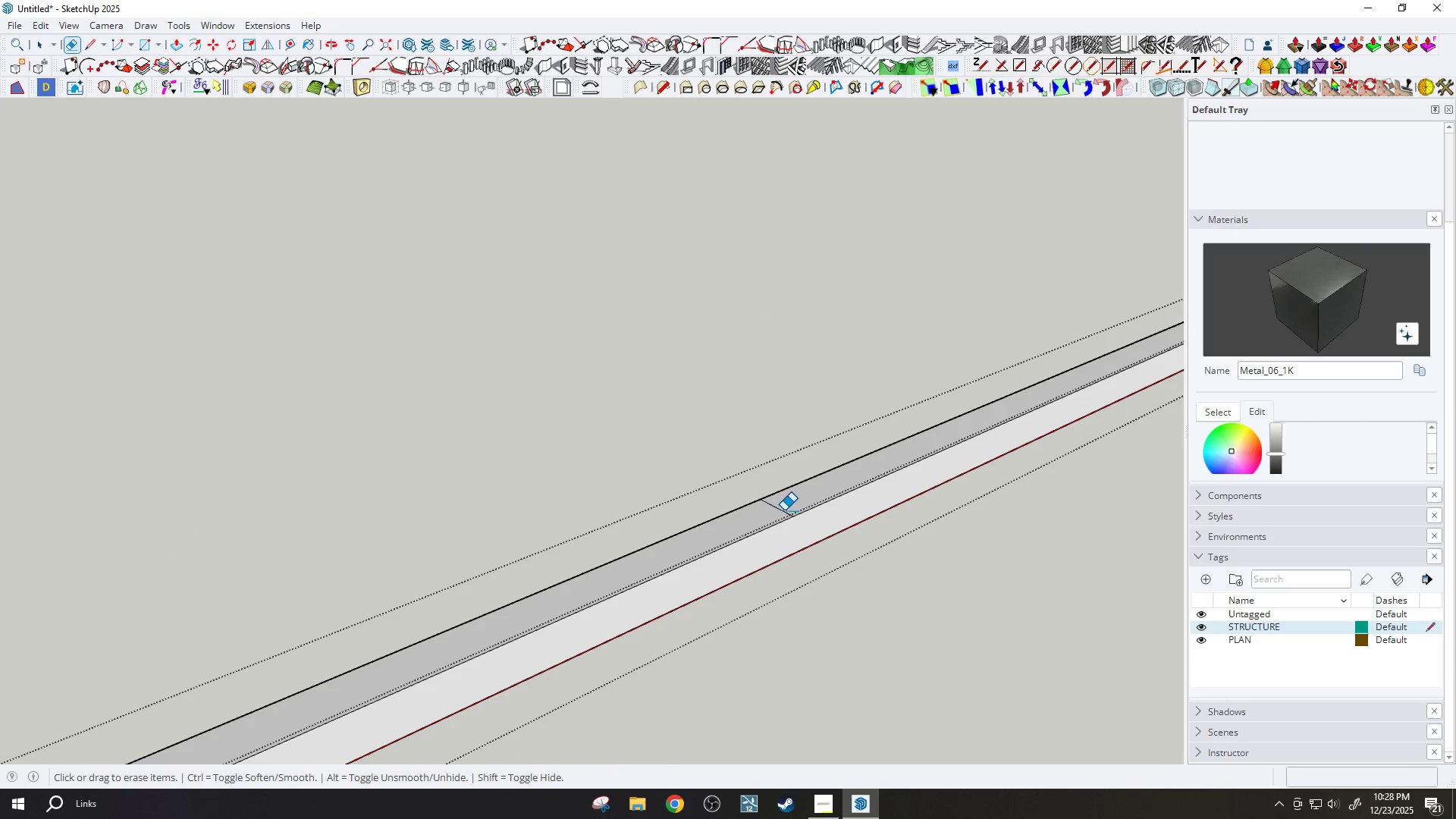 
scroll: coordinate [792, 509], scroll_direction: up, amount: 5.0
 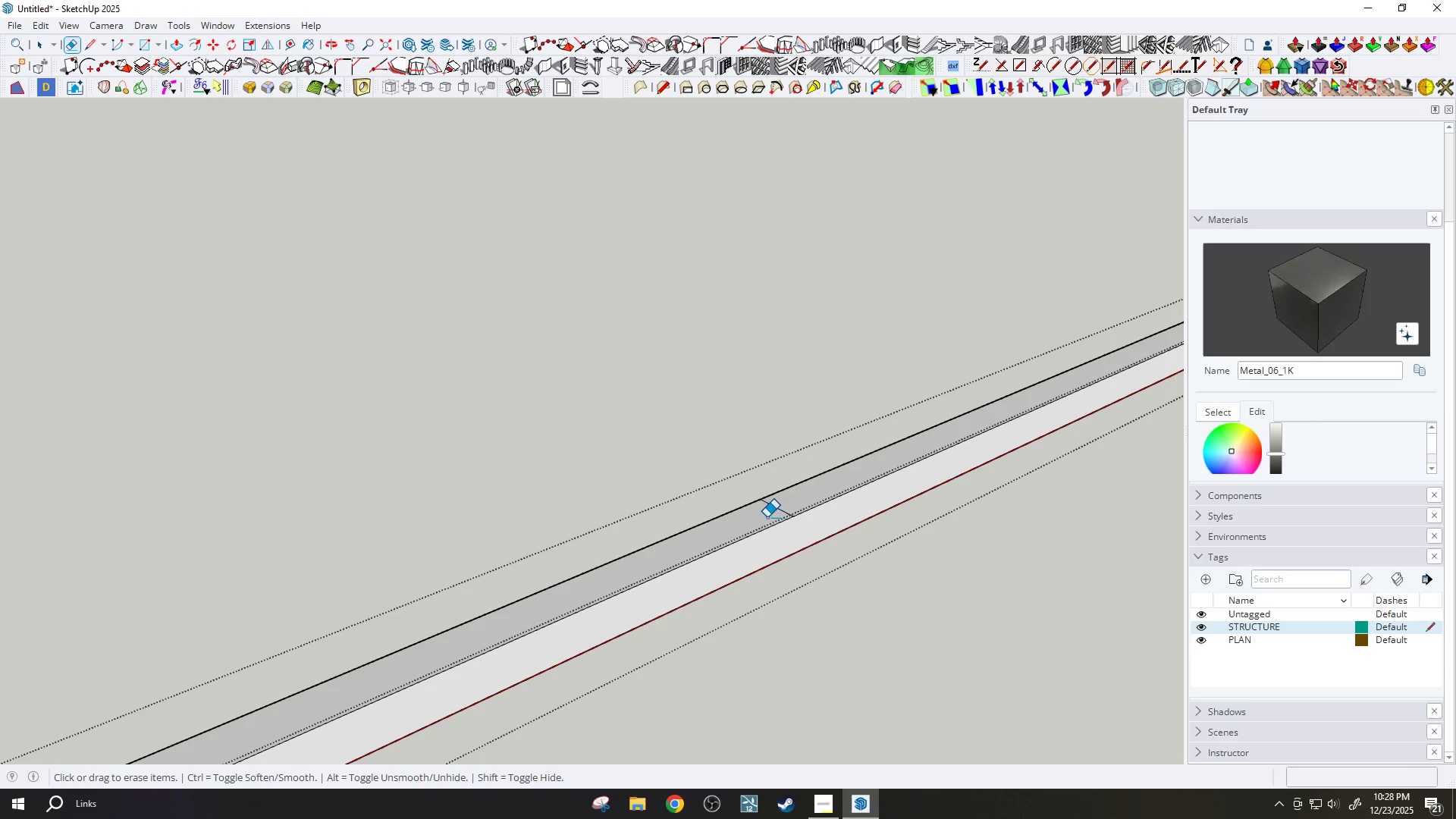 
left_click_drag(start_coordinate=[781, 509], to_coordinate=[771, 510])
 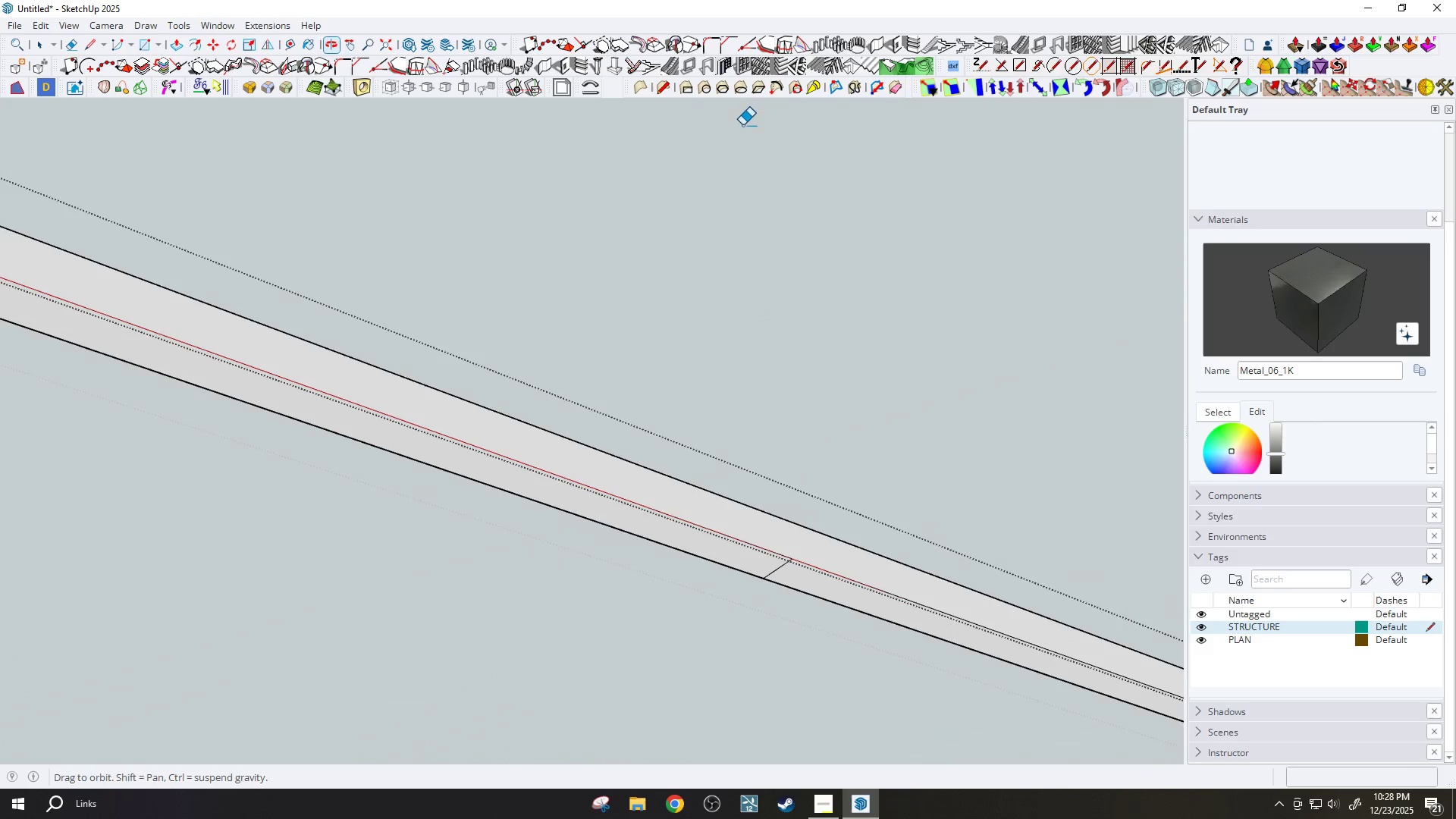 
left_click_drag(start_coordinate=[777, 568], to_coordinate=[764, 563])
 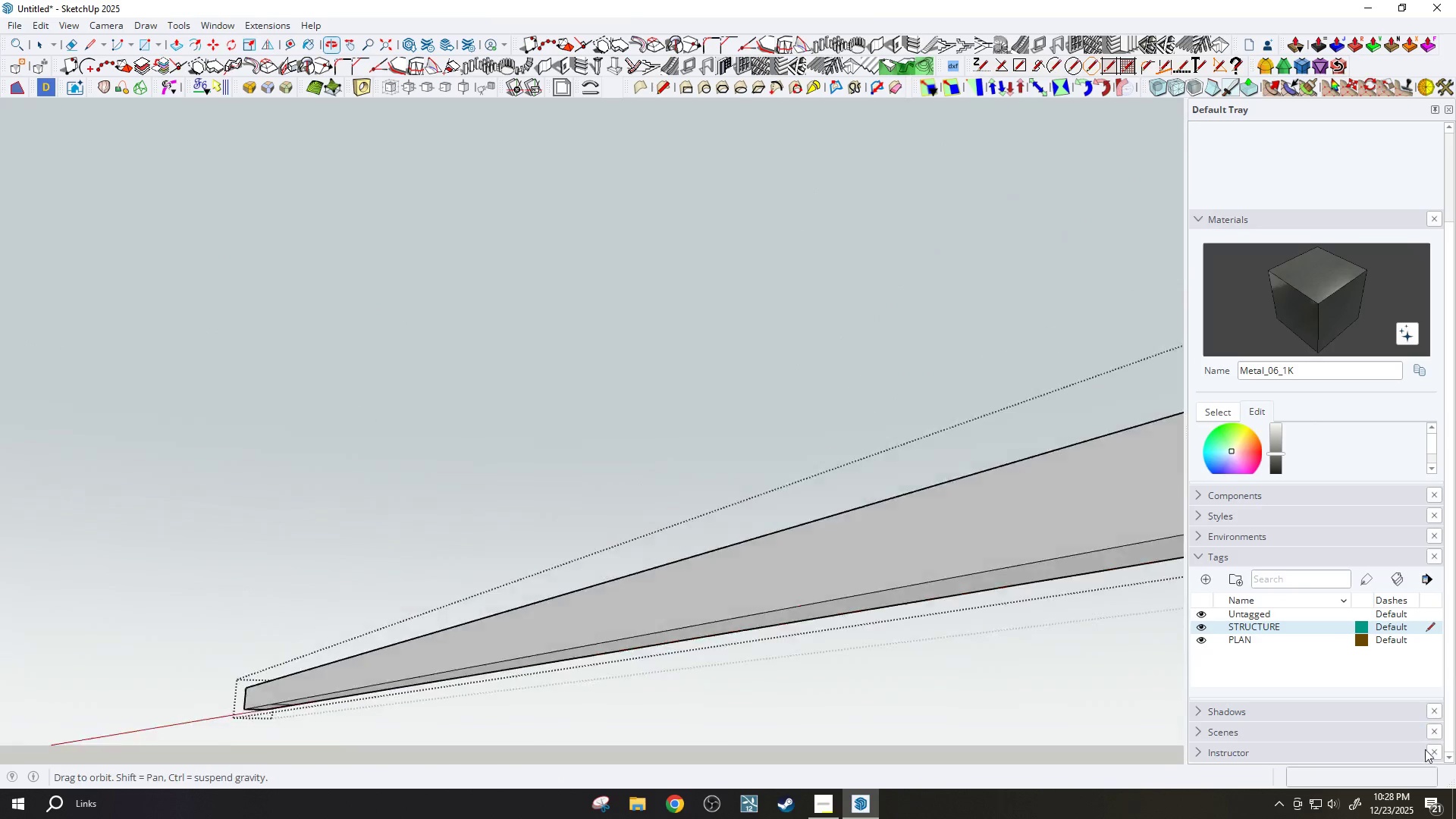 
scroll: coordinate [831, 566], scroll_direction: up, amount: 2.0
 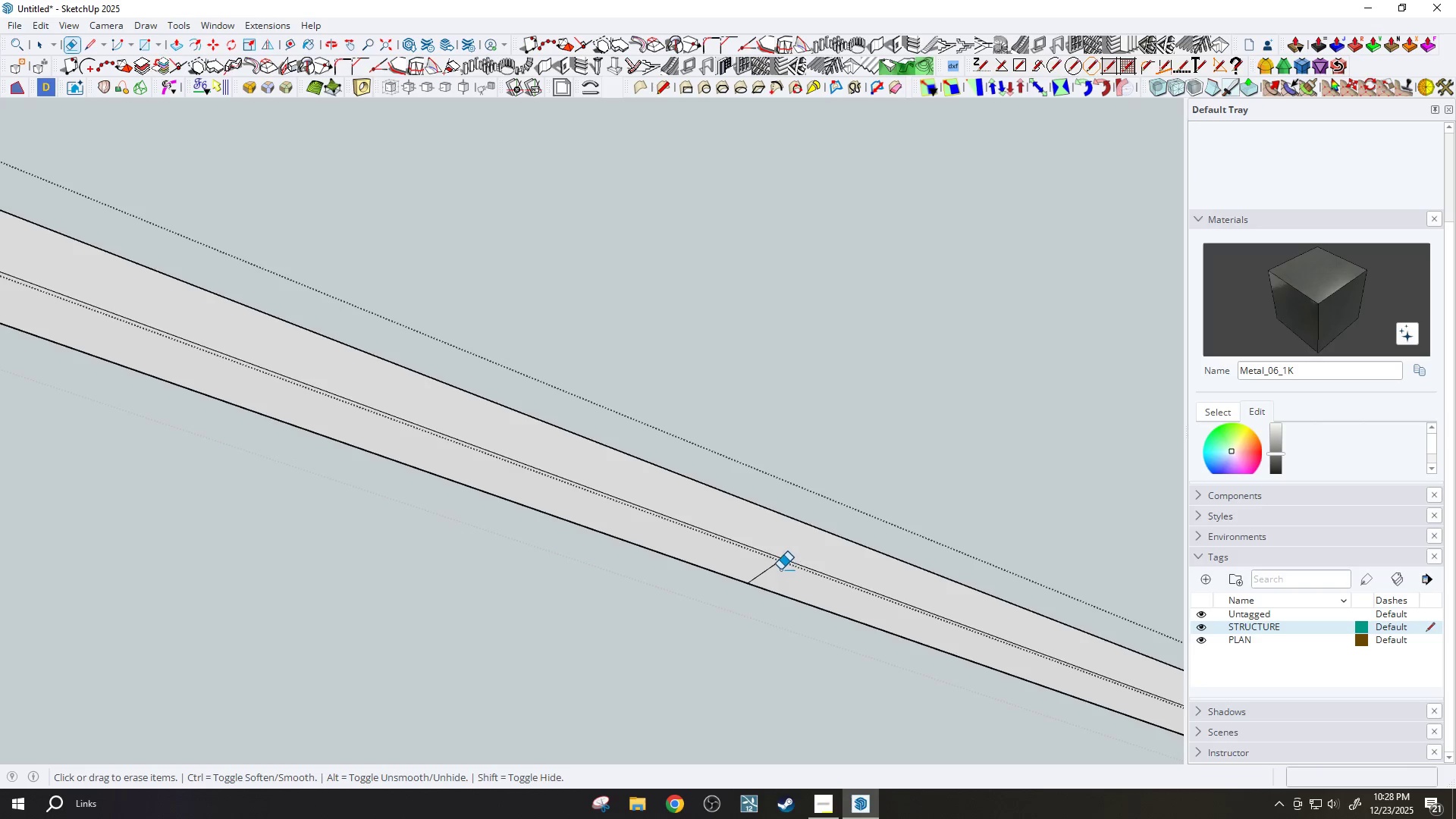 
scroll: coordinate [705, 560], scroll_direction: down, amount: 3.0
 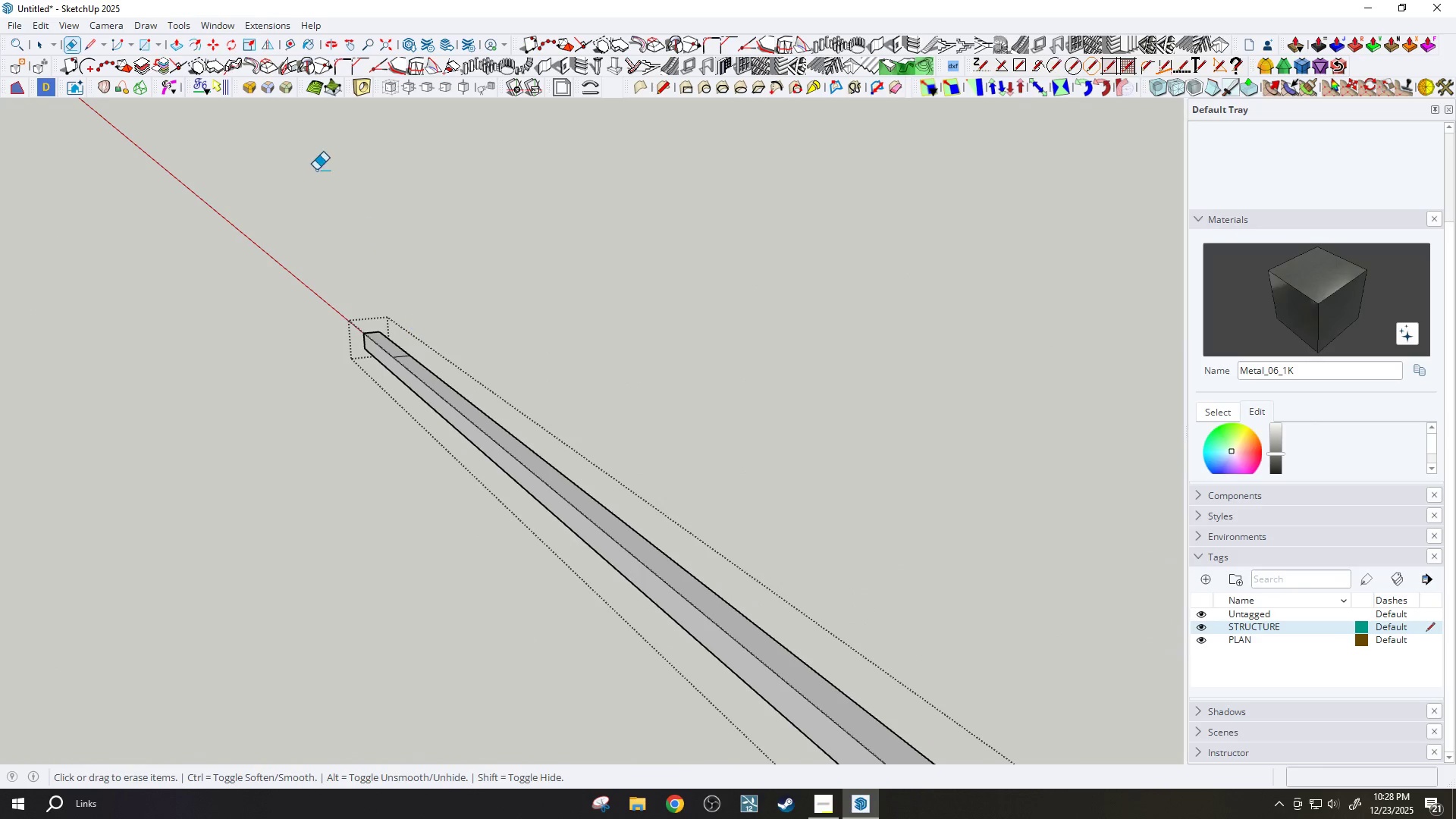 
left_click_drag(start_coordinate=[404, 365], to_coordinate=[397, 349])
 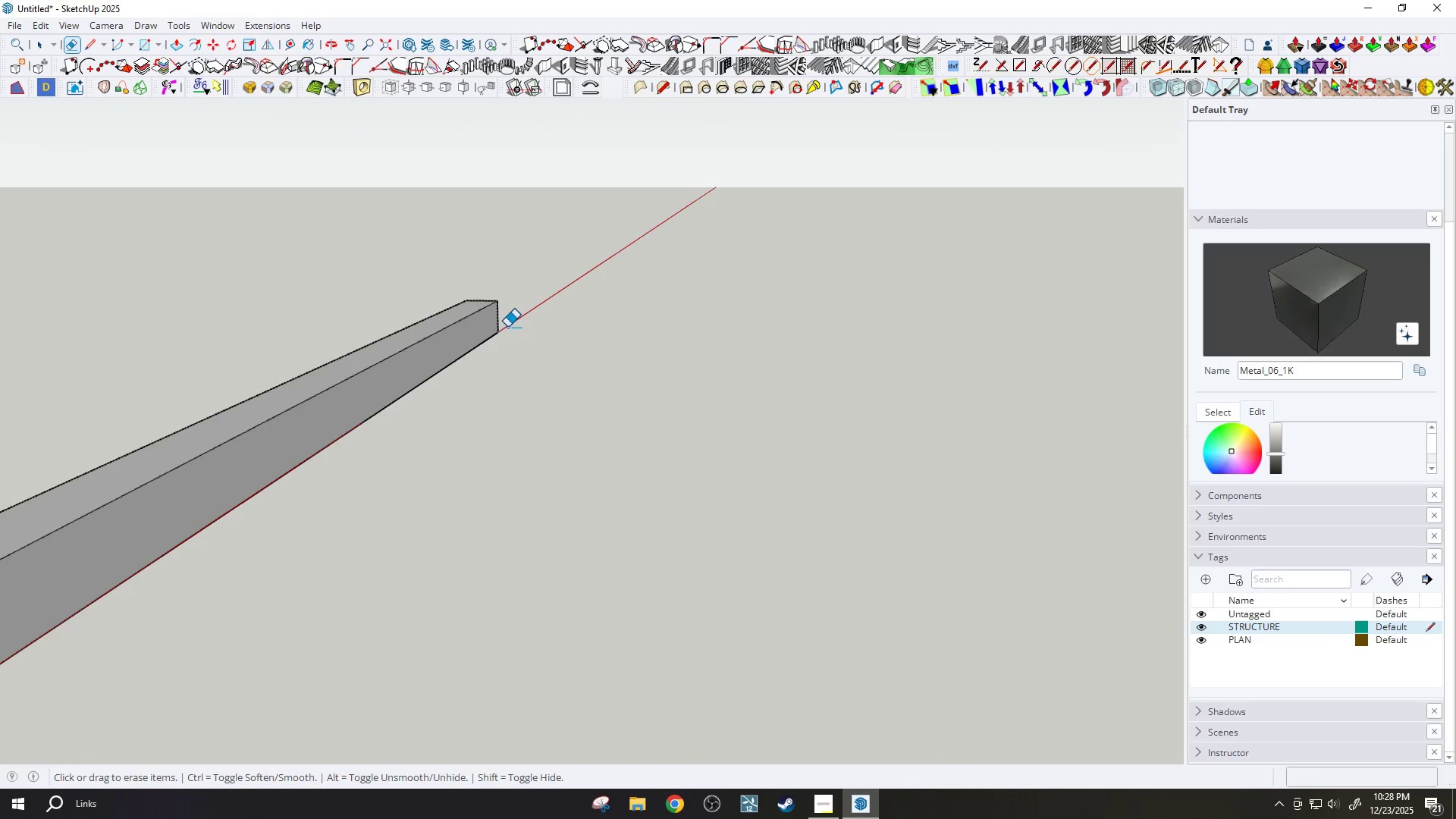 
scroll: coordinate [404, 365], scroll_direction: up, amount: 8.0
 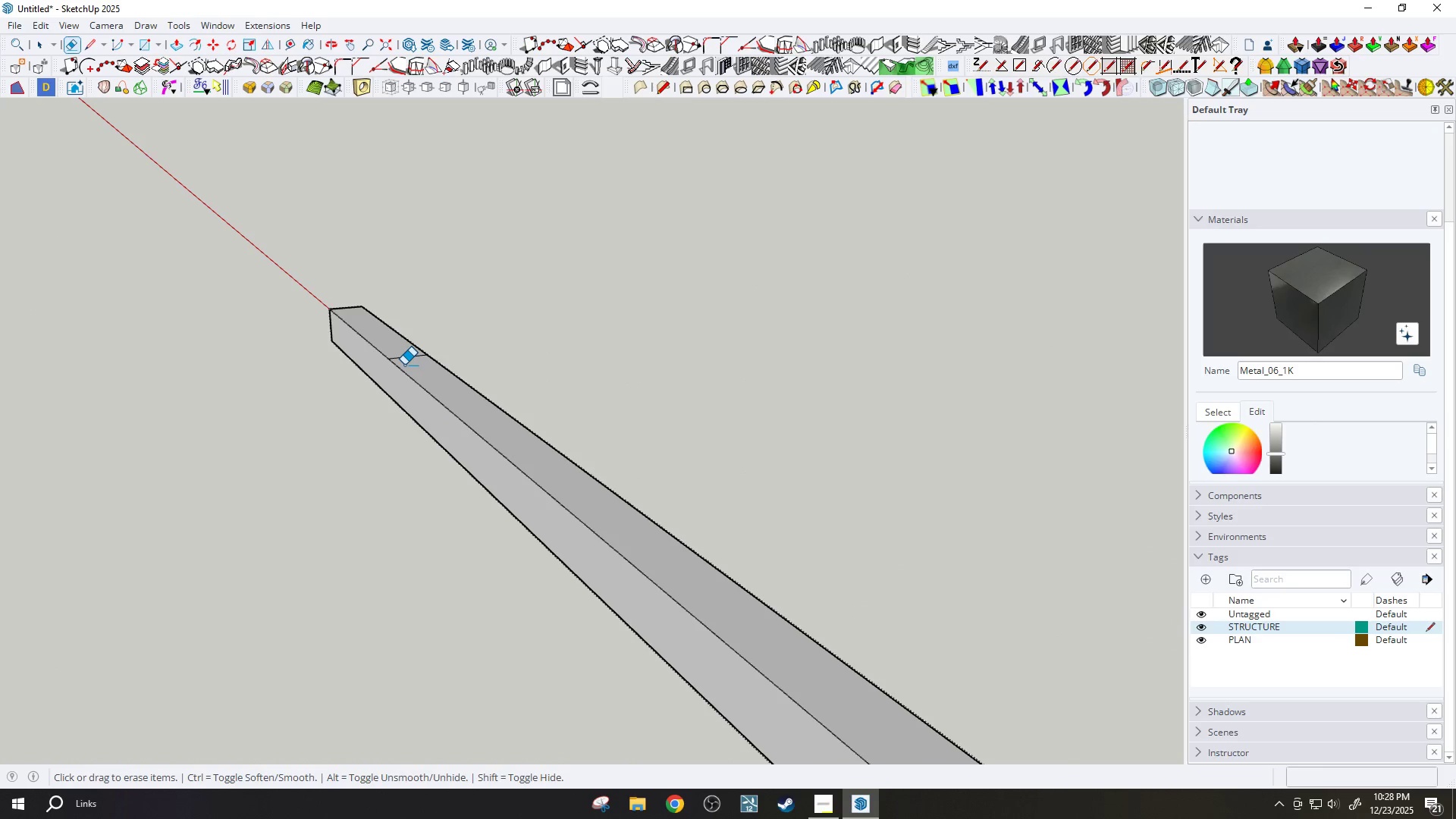 
scroll: coordinate [406, 406], scroll_direction: down, amount: 25.0
 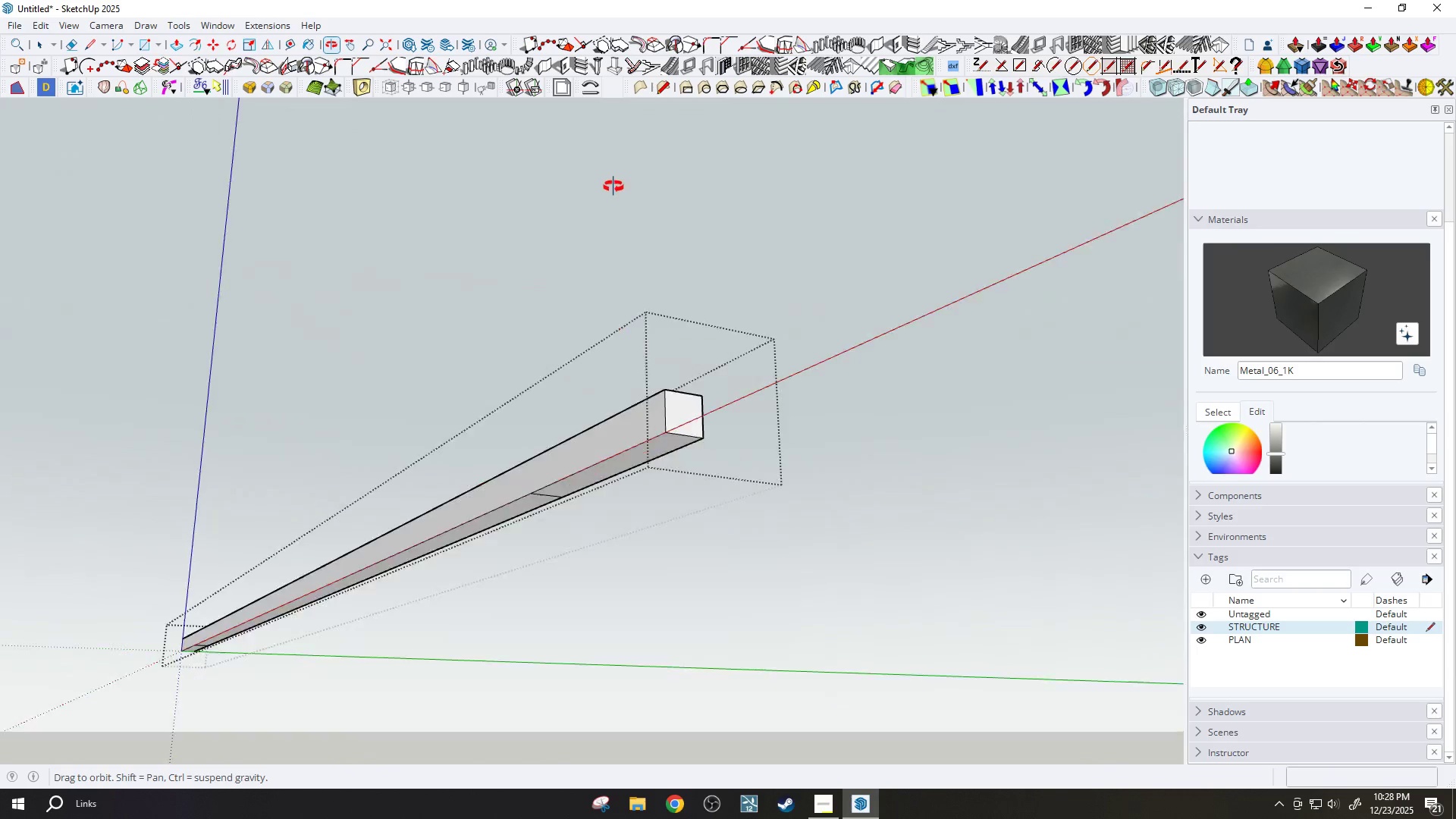 
scroll: coordinate [540, 556], scroll_direction: up, amount: 3.0
 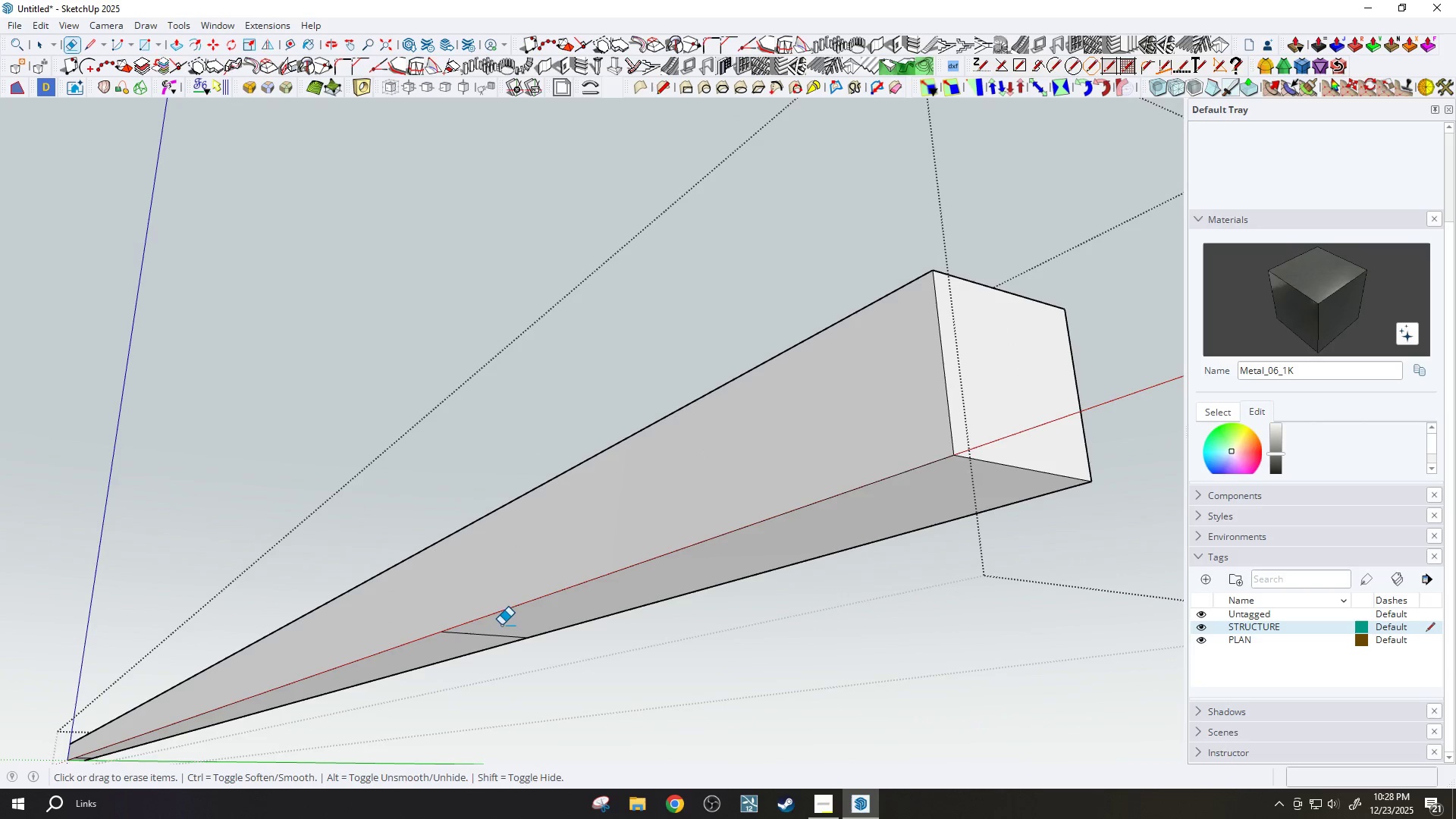 
left_click_drag(start_coordinate=[493, 632], to_coordinate=[487, 641])
 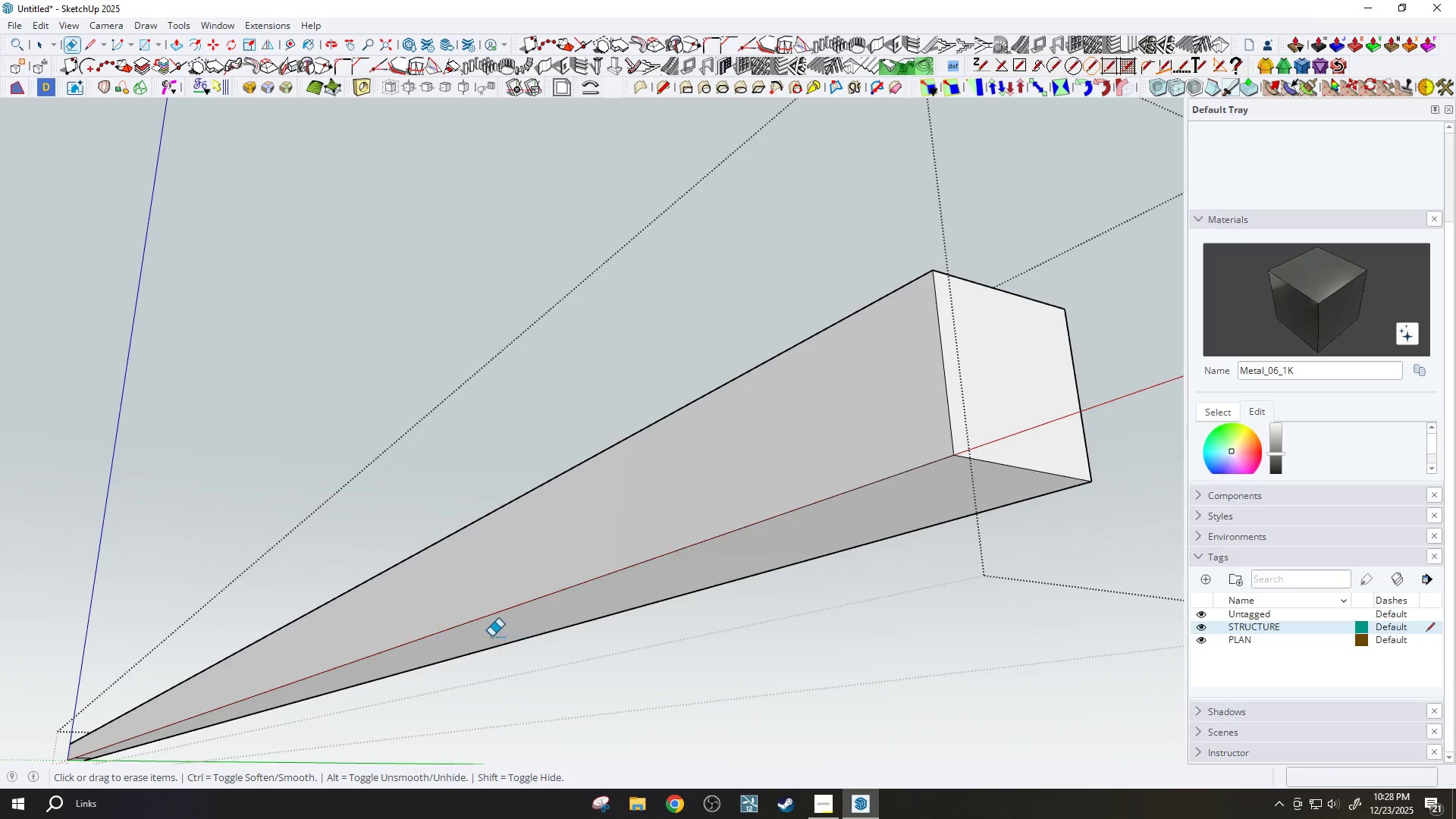 
scroll: coordinate [313, 641], scroll_direction: down, amount: 8.0
 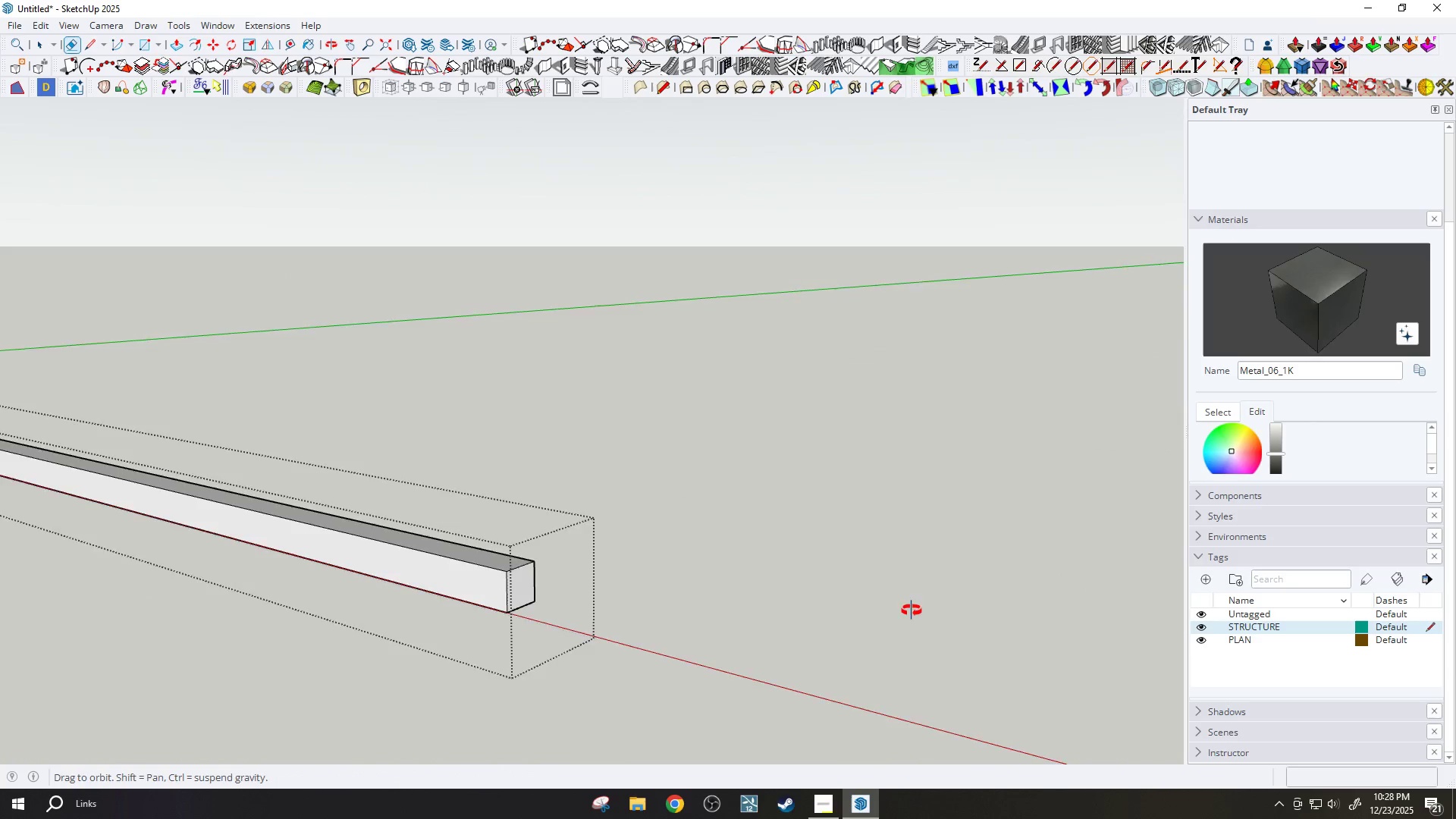 
key(Slash)
 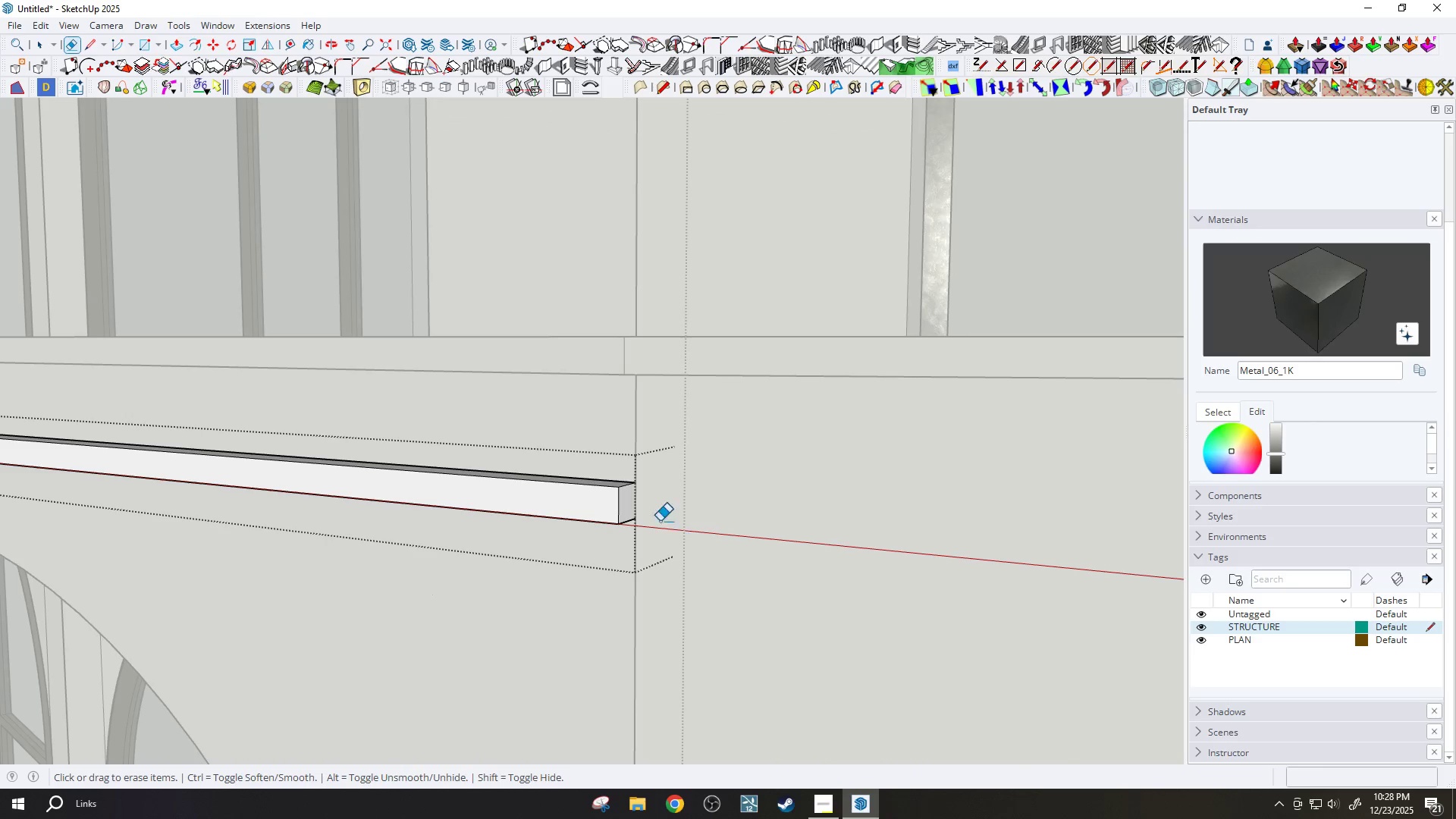 
scroll: coordinate [638, 510], scroll_direction: up, amount: 4.0
 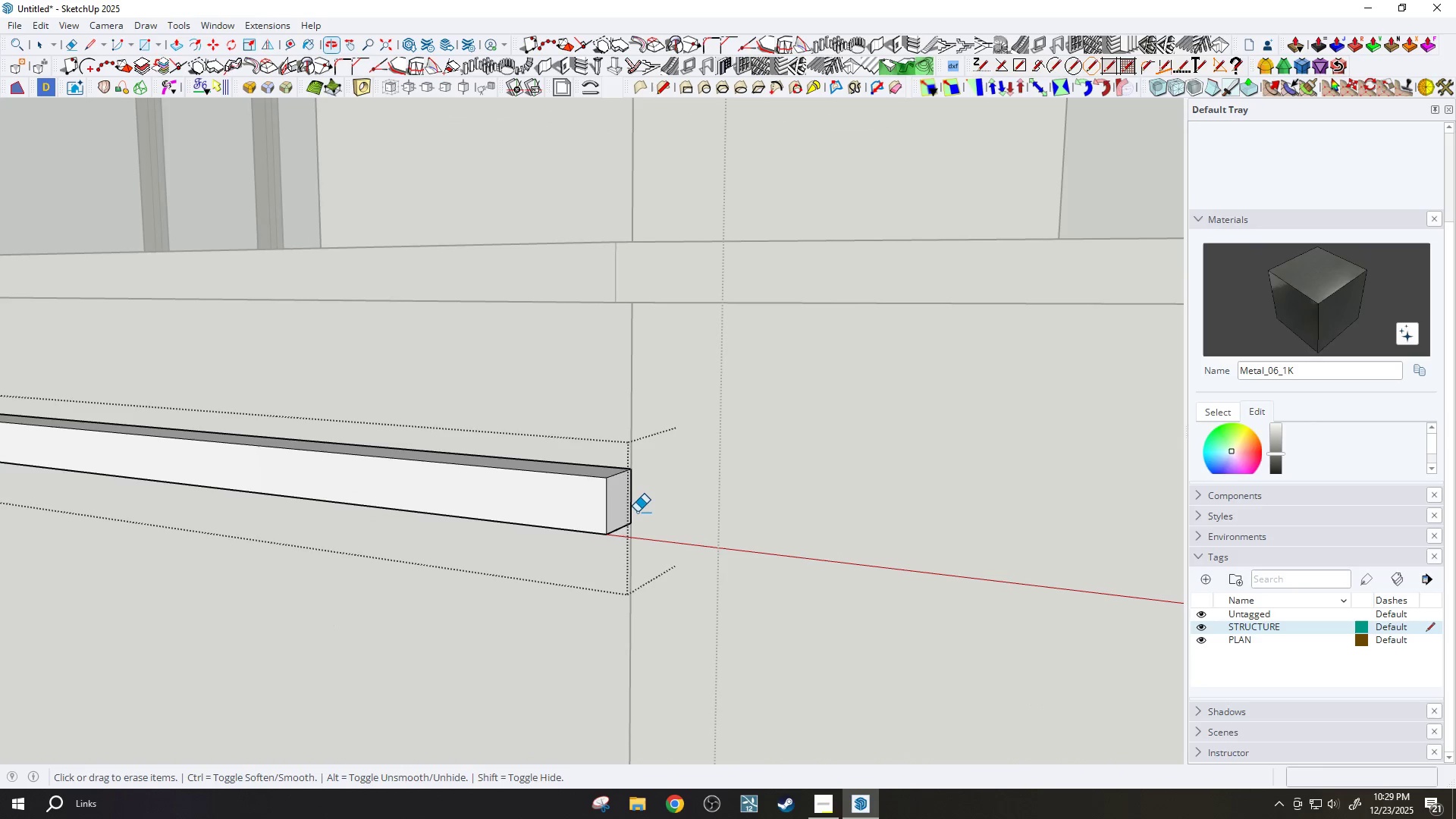 
key(P)
 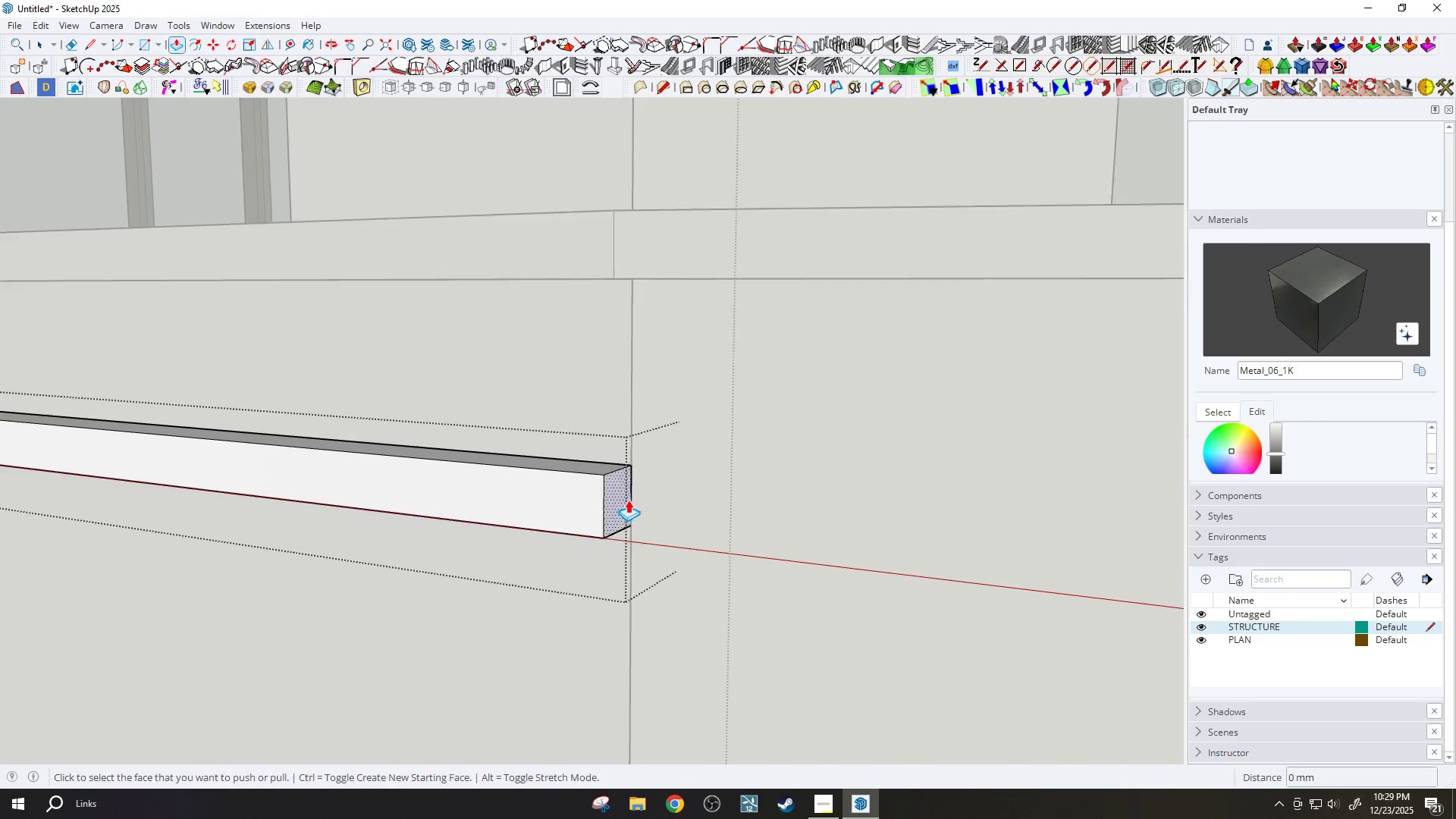 
scroll: coordinate [628, 500], scroll_direction: up, amount: 2.0
 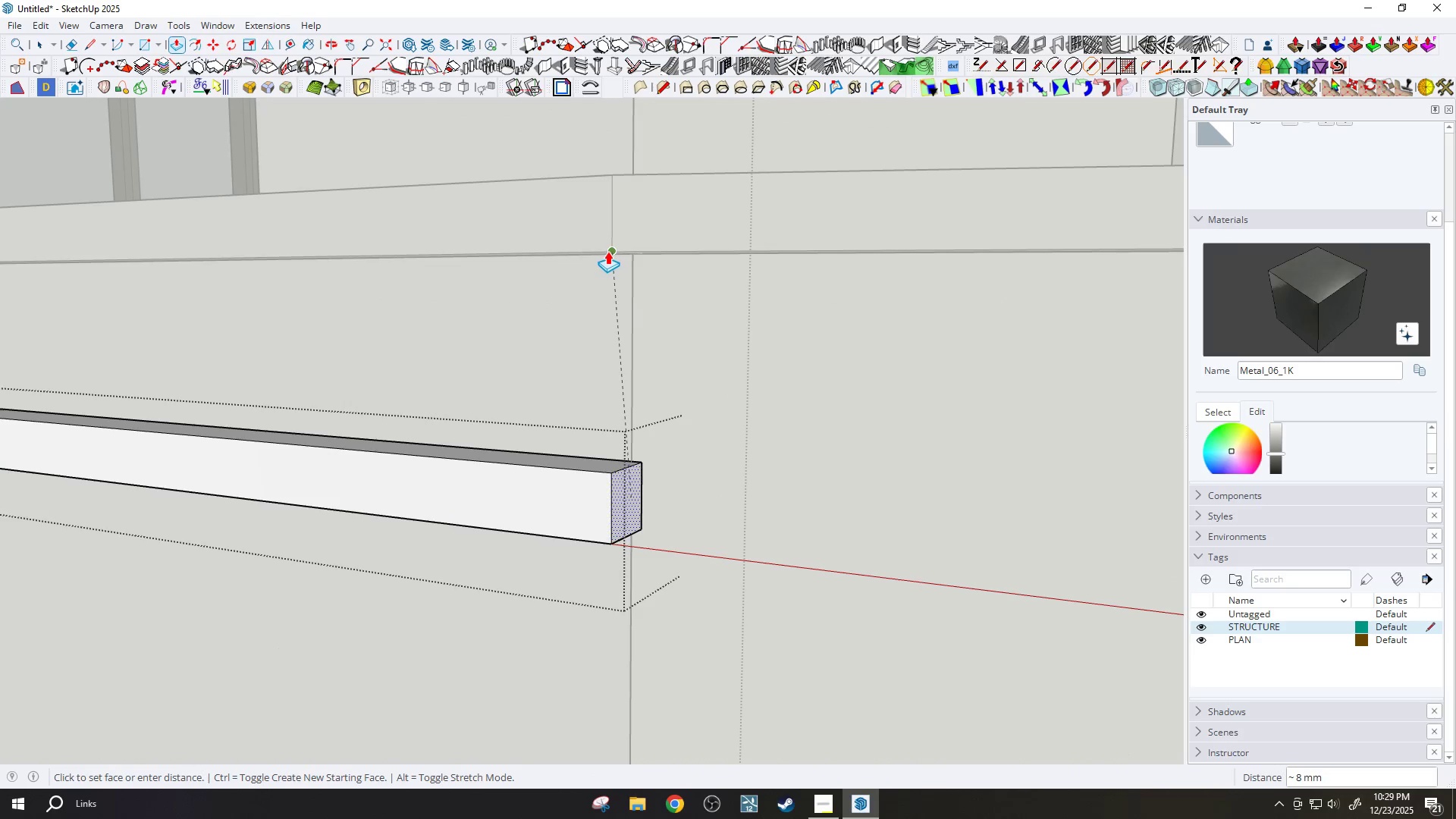 
left_click([607, 250])
 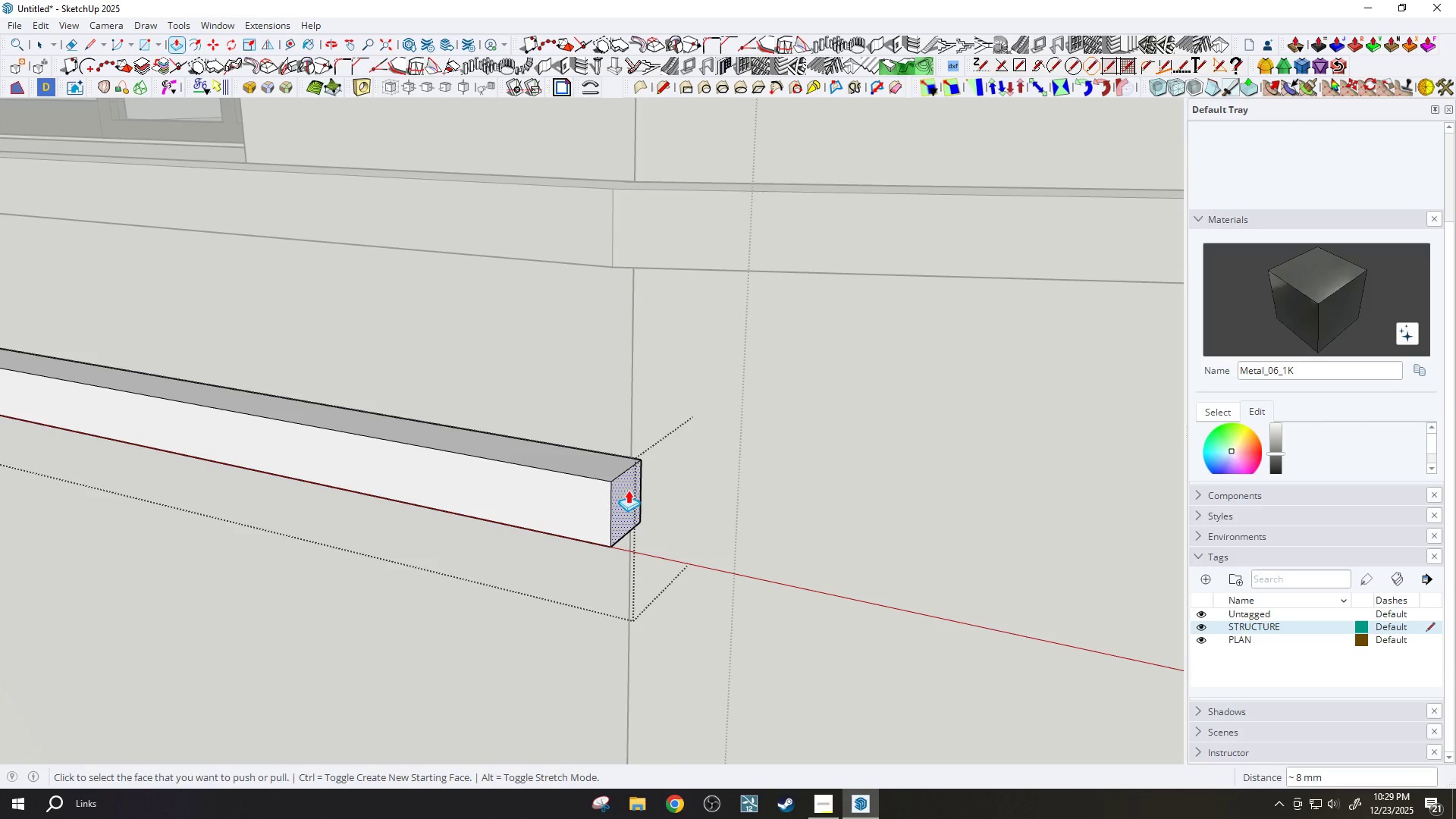 
key(E)
 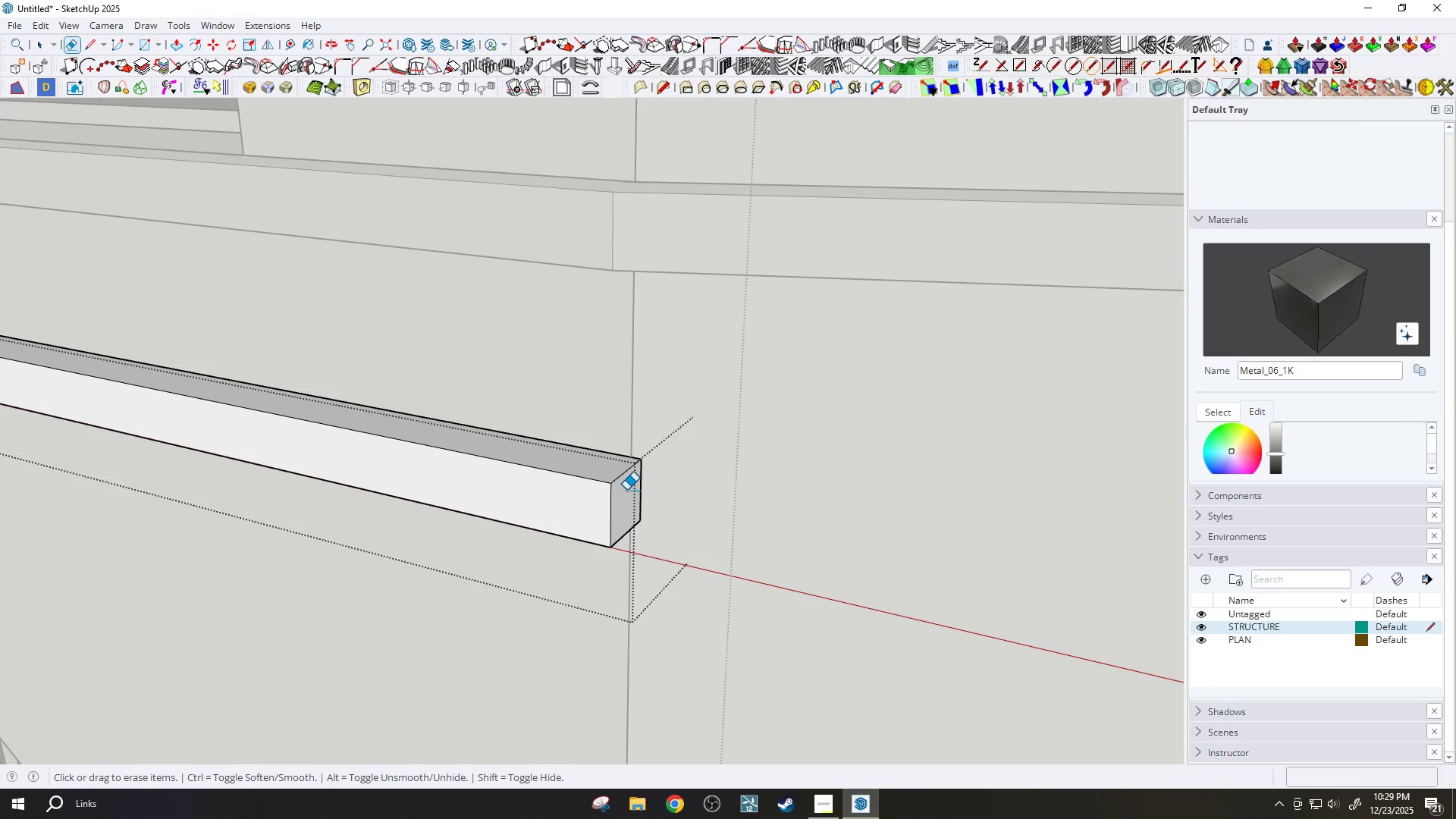 
hold_key(key=ShiftLeft, duration=1.5)
left_click_drag(start_coordinate=[628, 480], to_coordinate=[616, 475])
 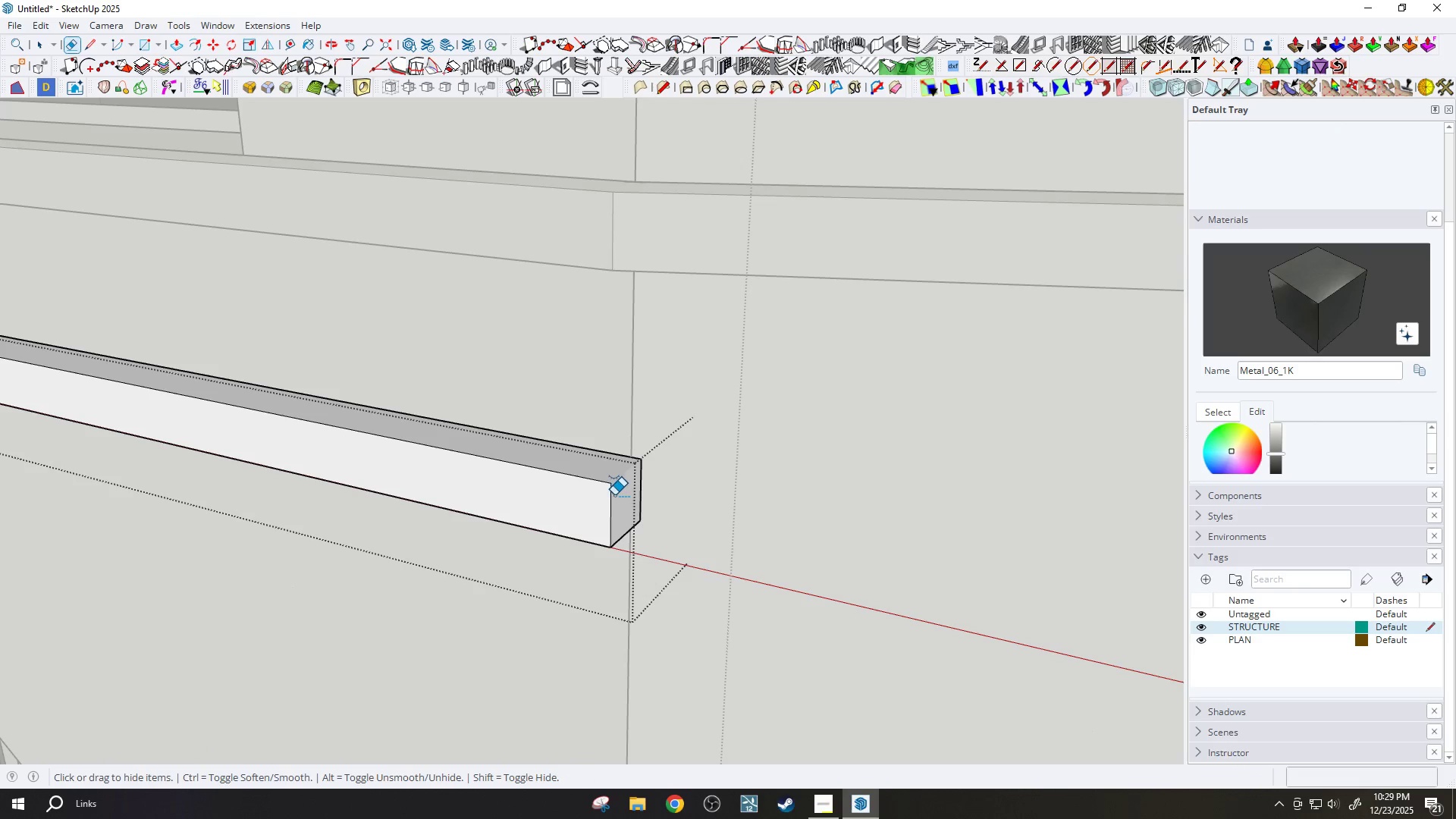 
left_click_drag(start_coordinate=[614, 495], to_coordinate=[610, 500])
 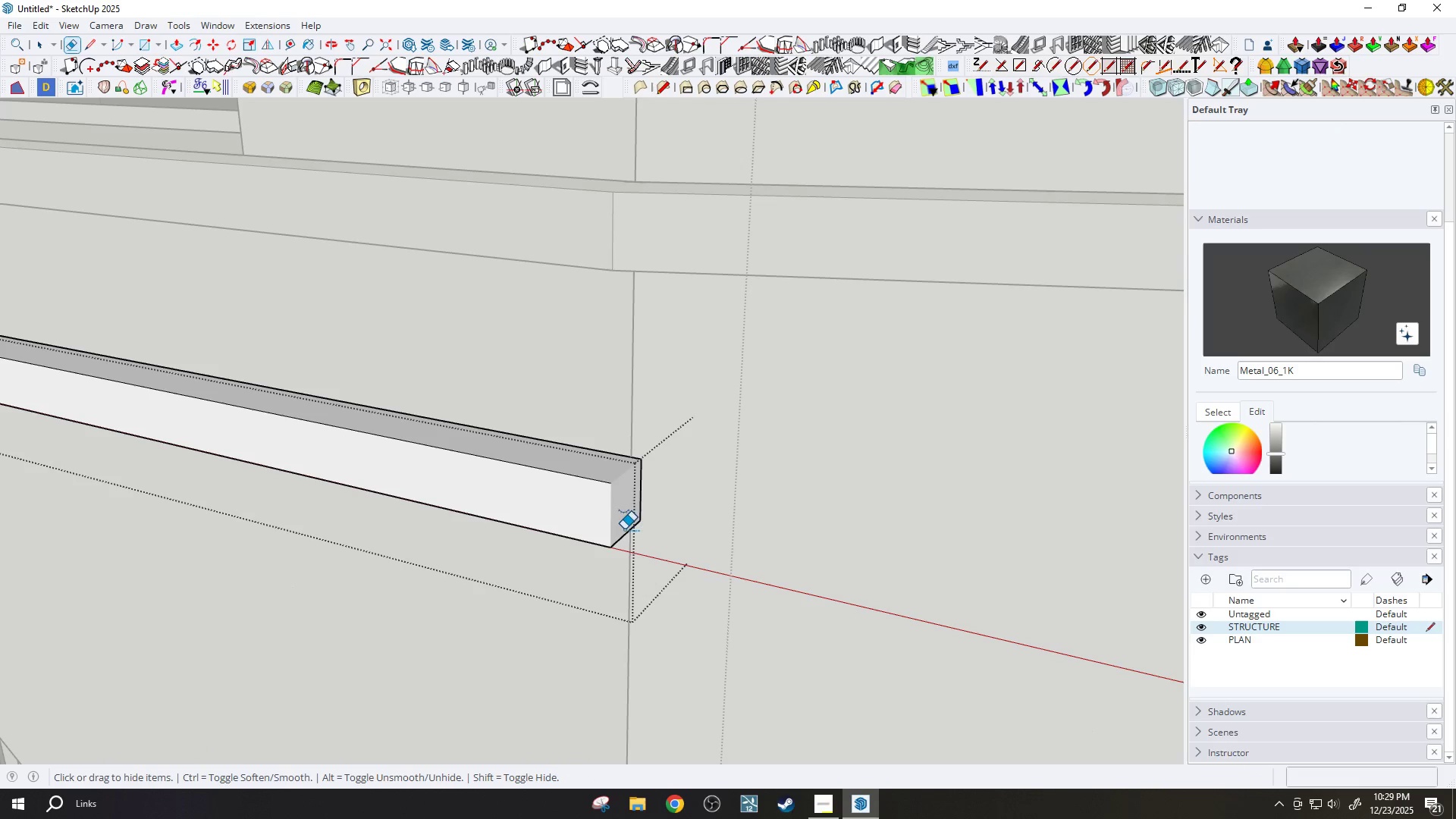 
left_click_drag(start_coordinate=[626, 532], to_coordinate=[631, 541])
 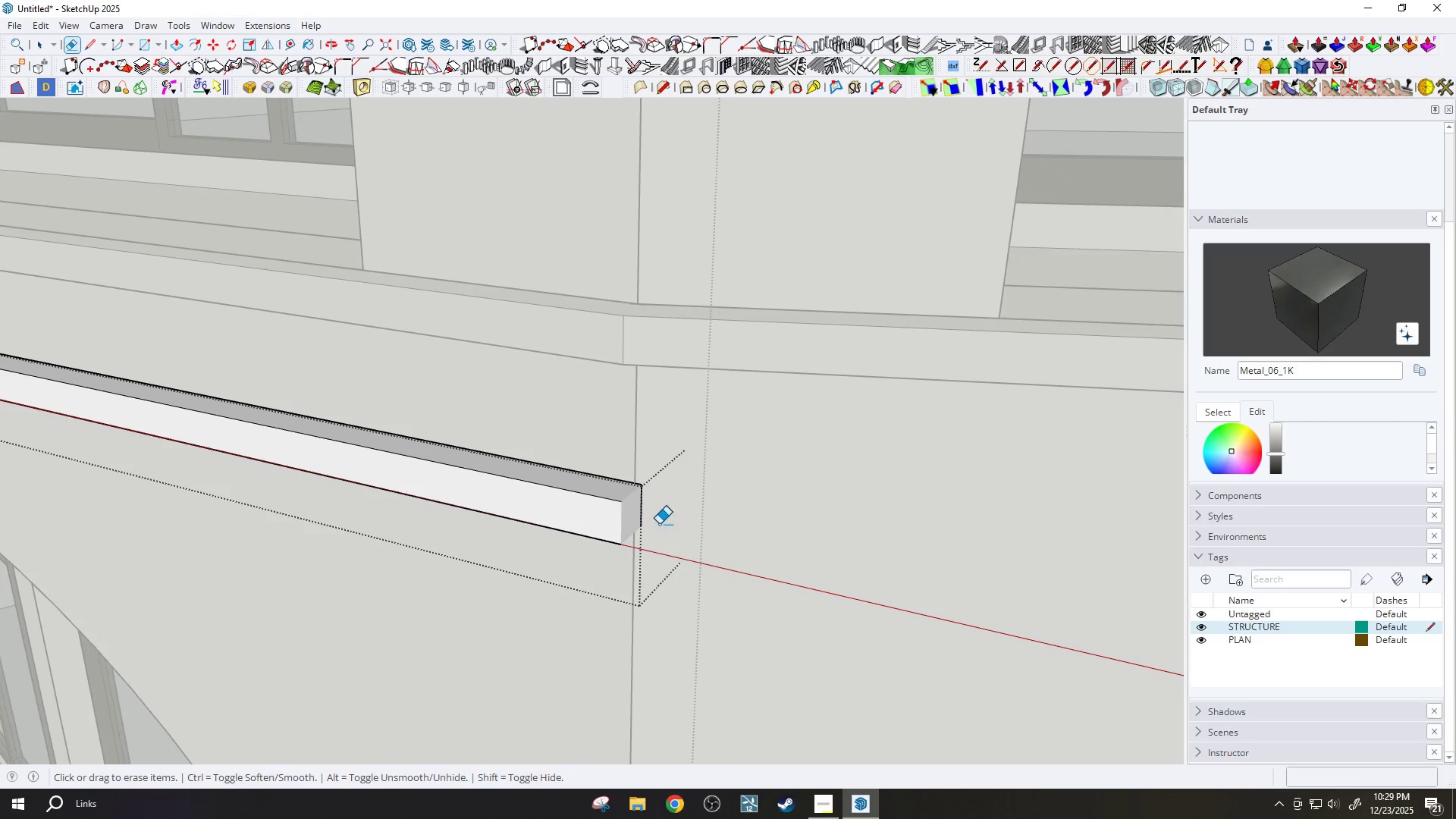 
hold_key(key=ShiftLeft, duration=0.45)
 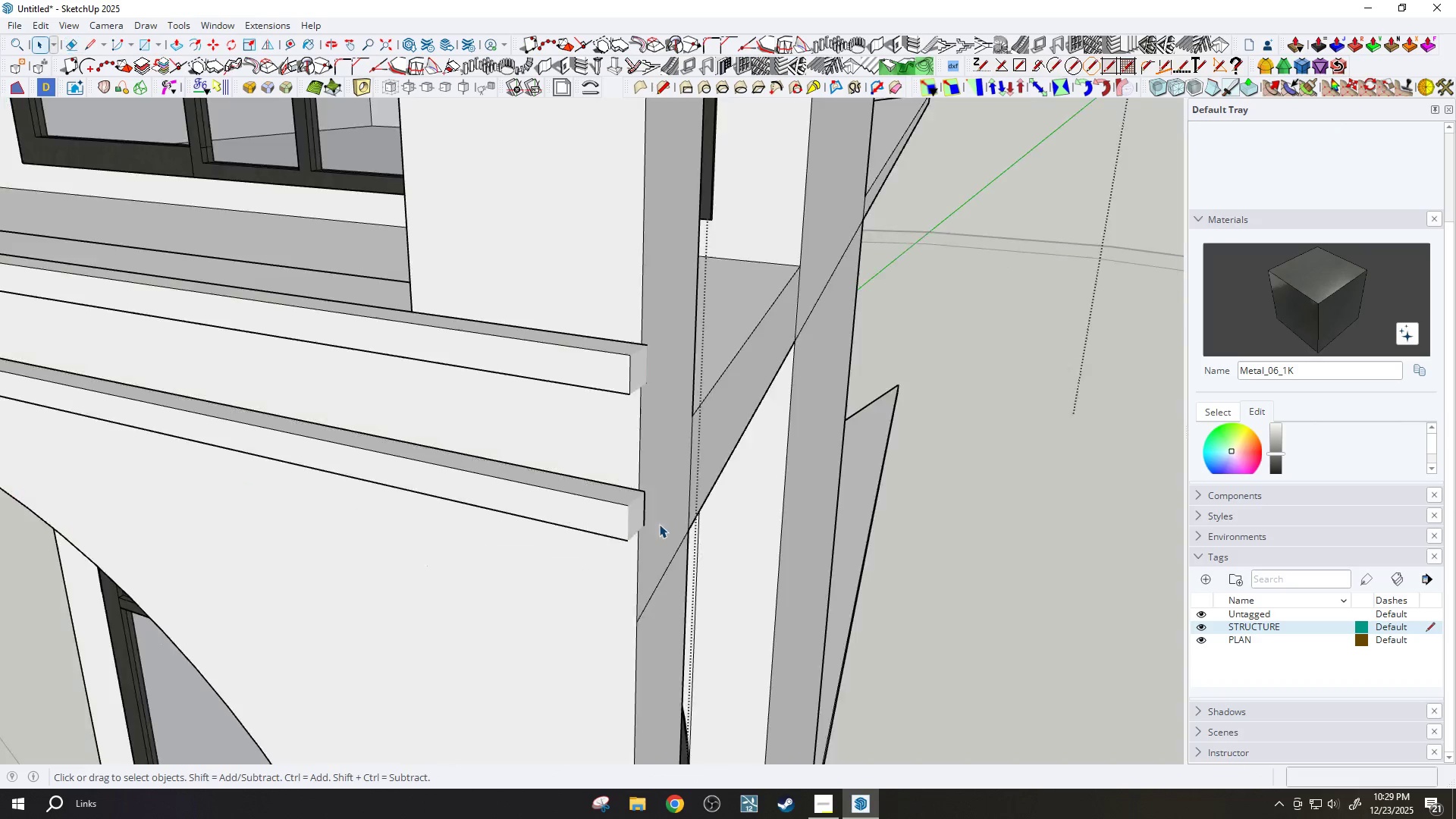 
key(Space)
 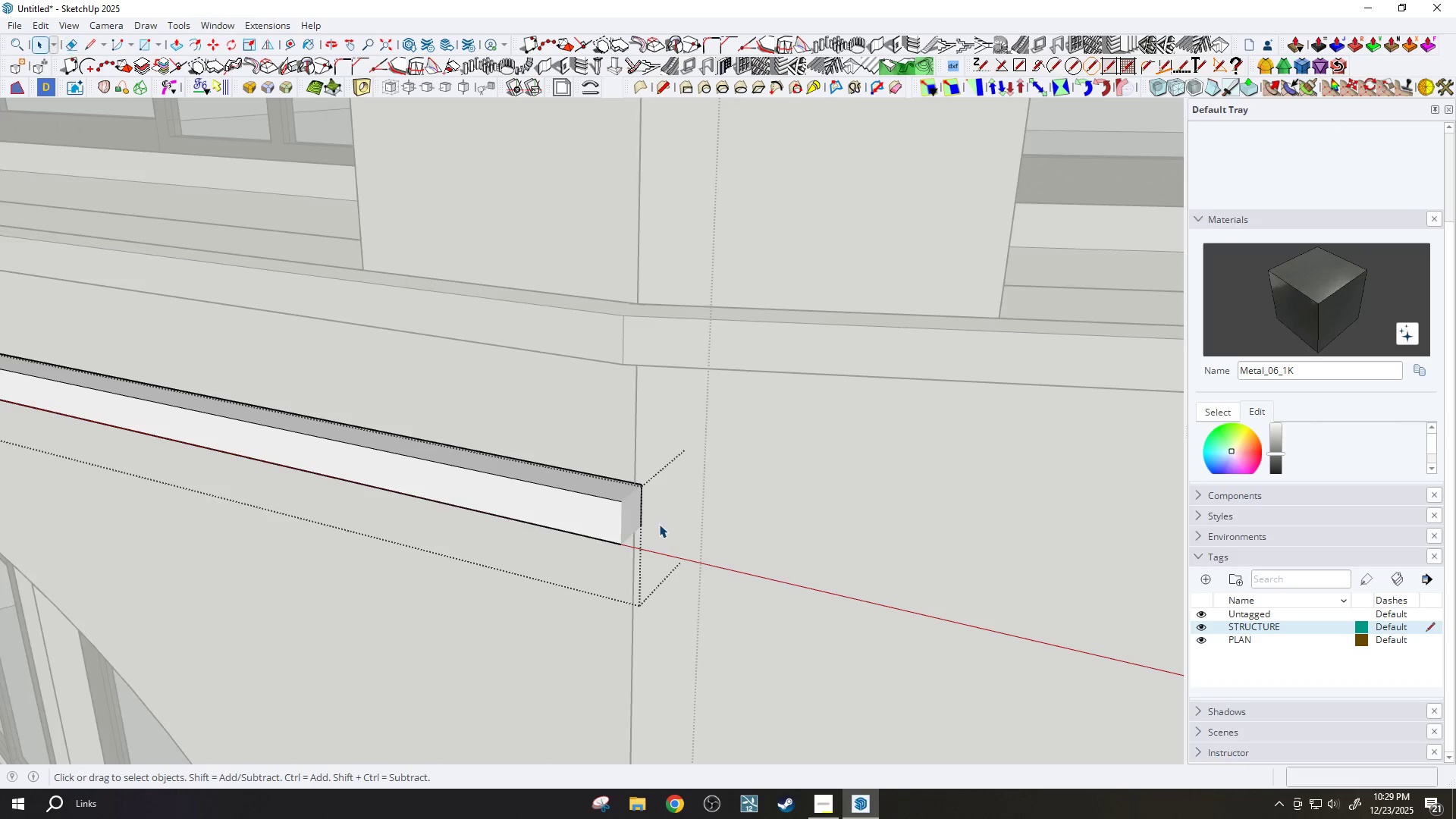 
key(Escape)
 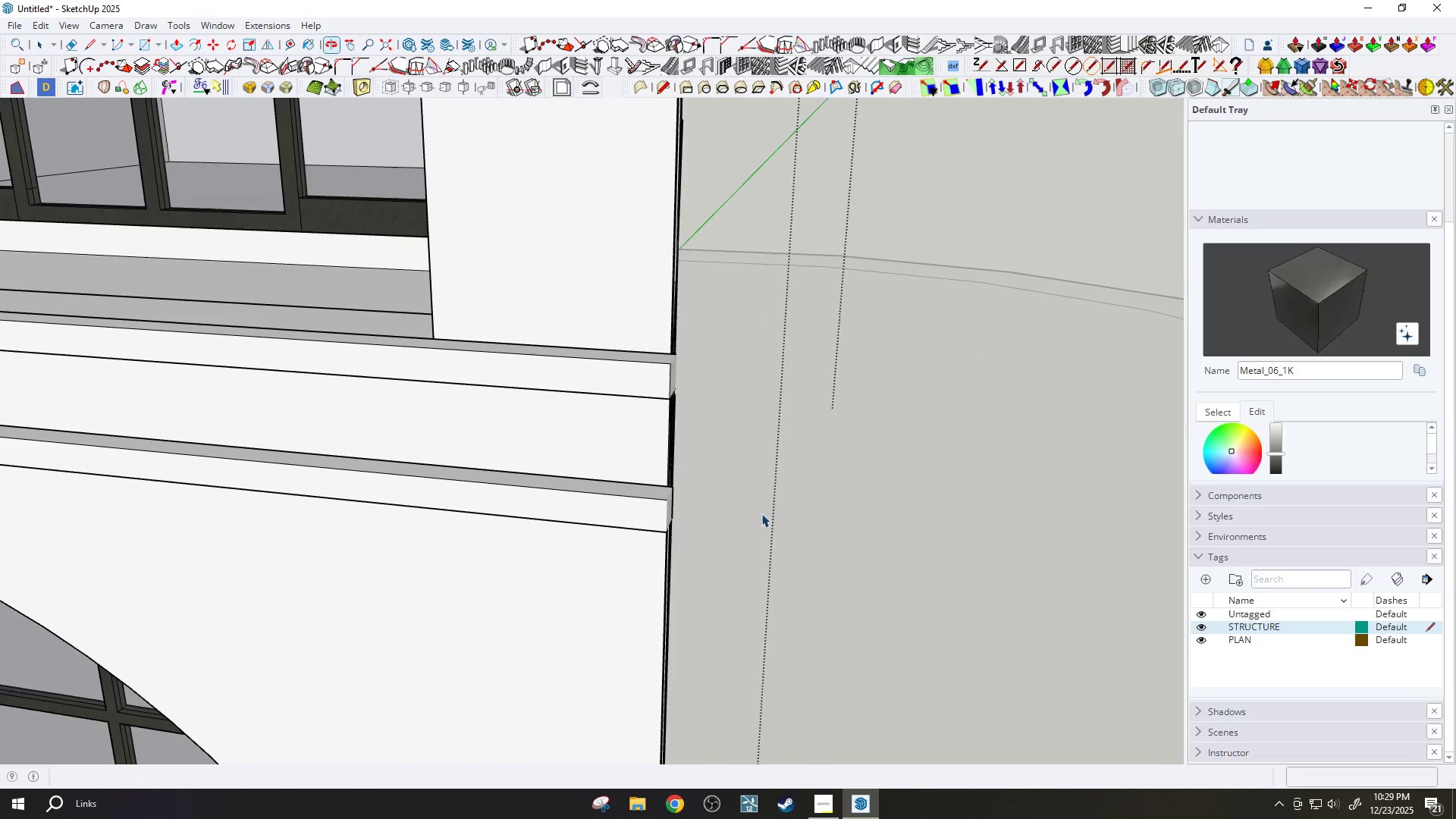 
scroll: coordinate [755, 516], scroll_direction: down, amount: 11.0
 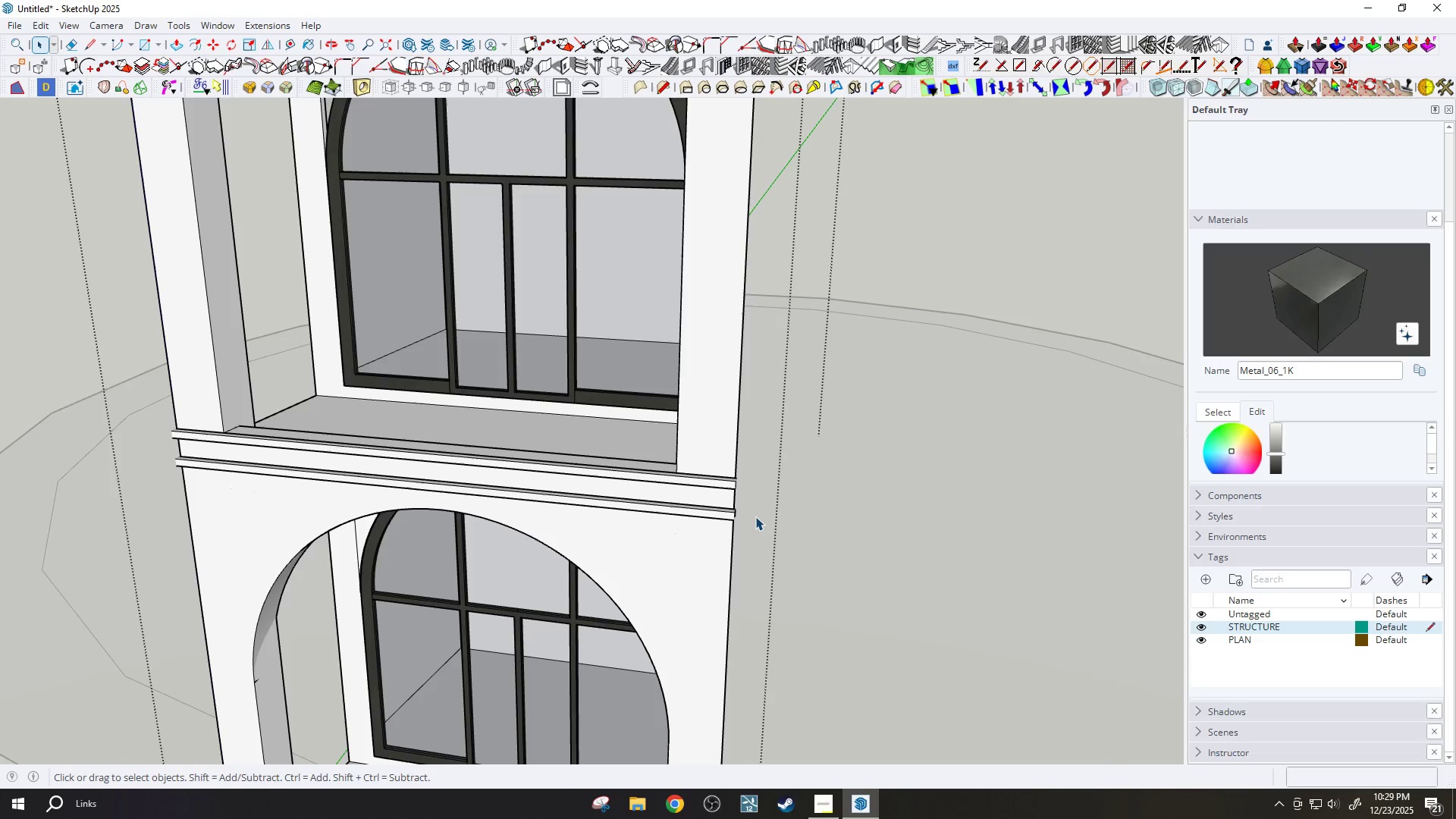 
key(Comma)
 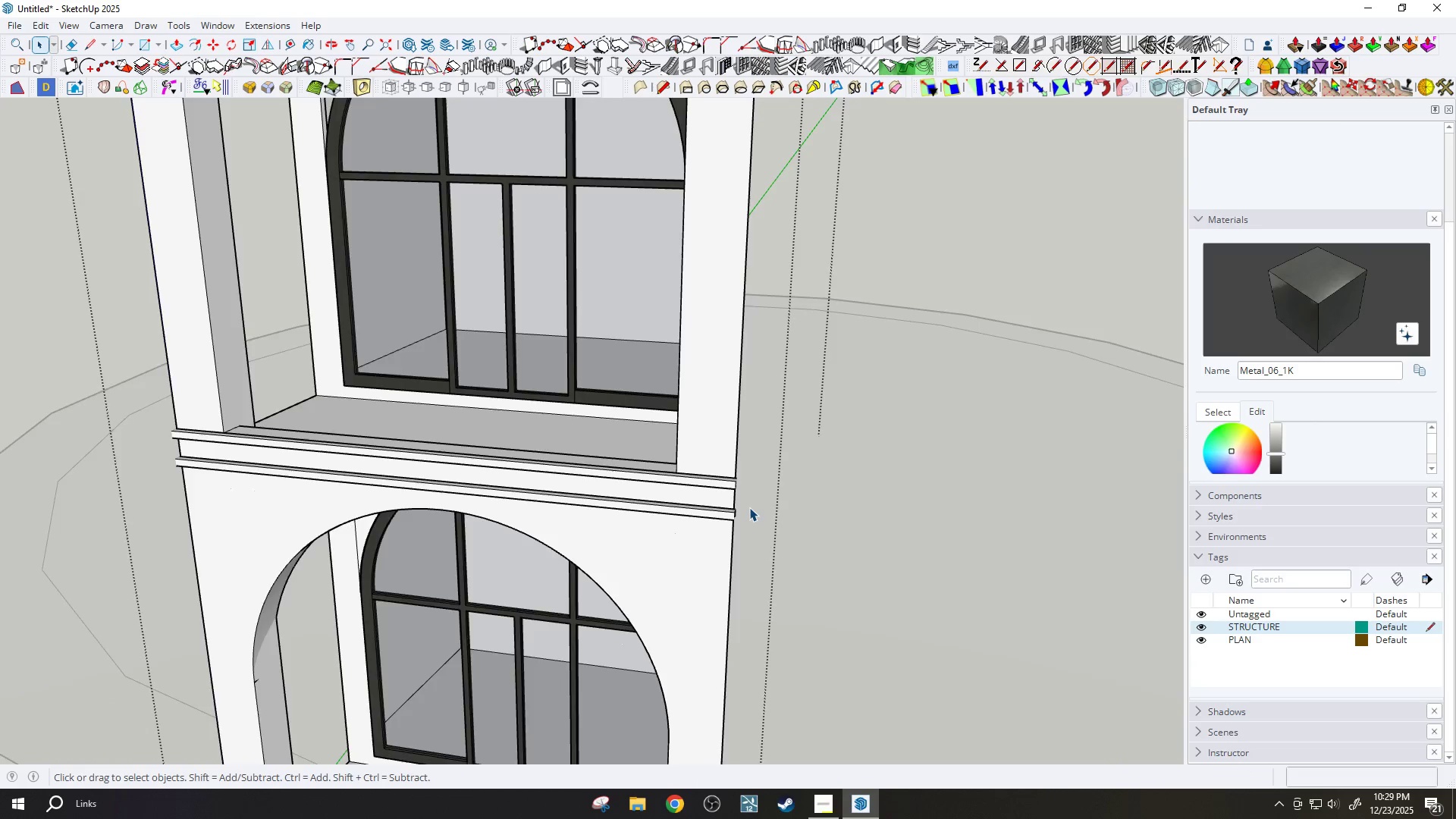 
key(Period)
 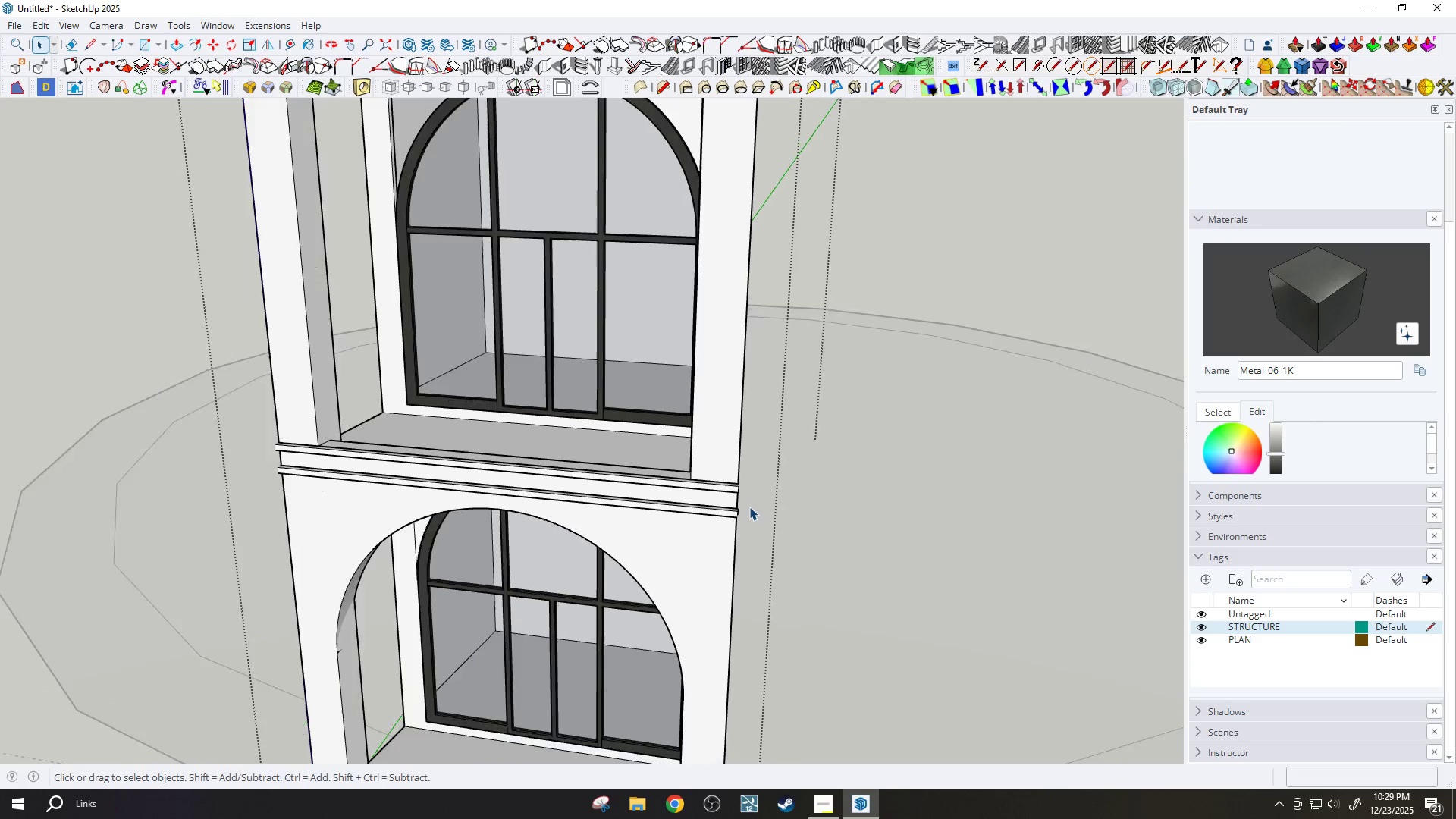 
scroll: coordinate [795, 482], scroll_direction: down, amount: 10.0